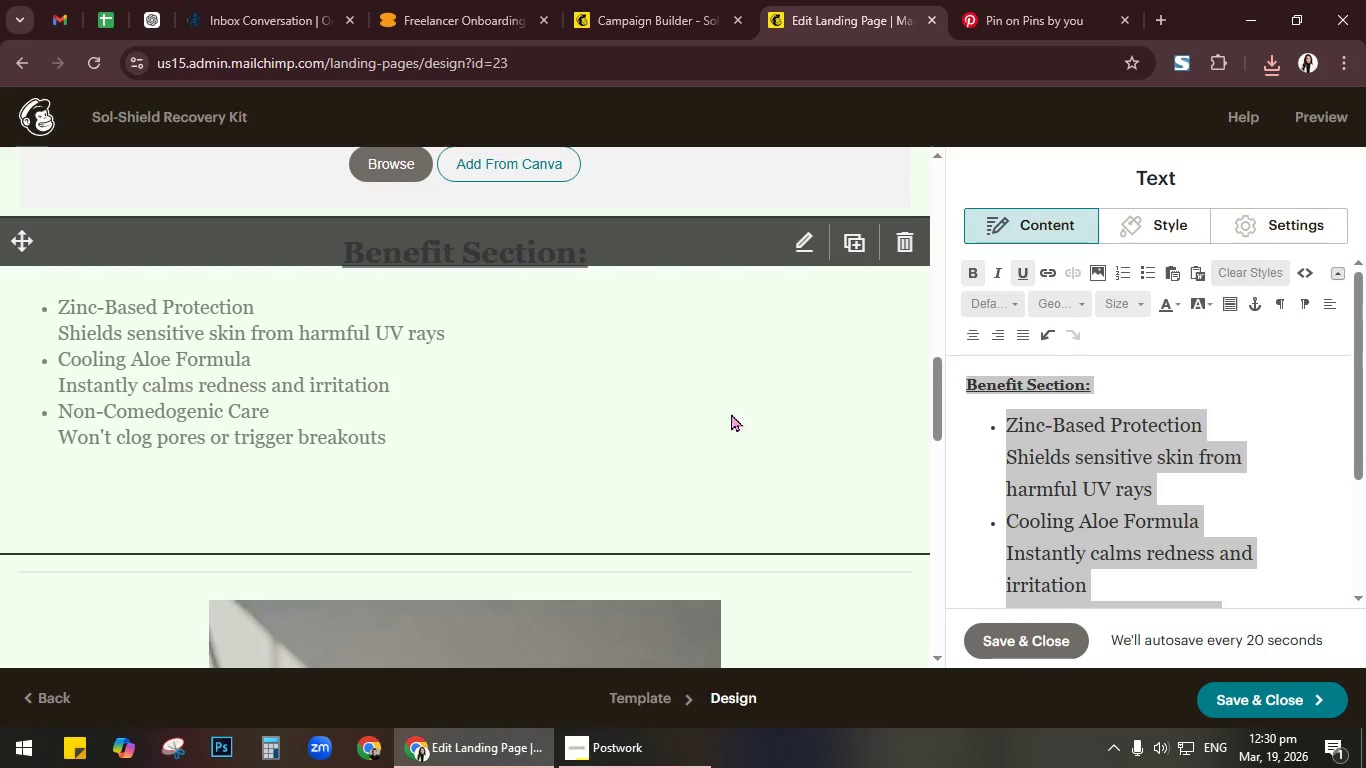 
double_click([972, 460])
 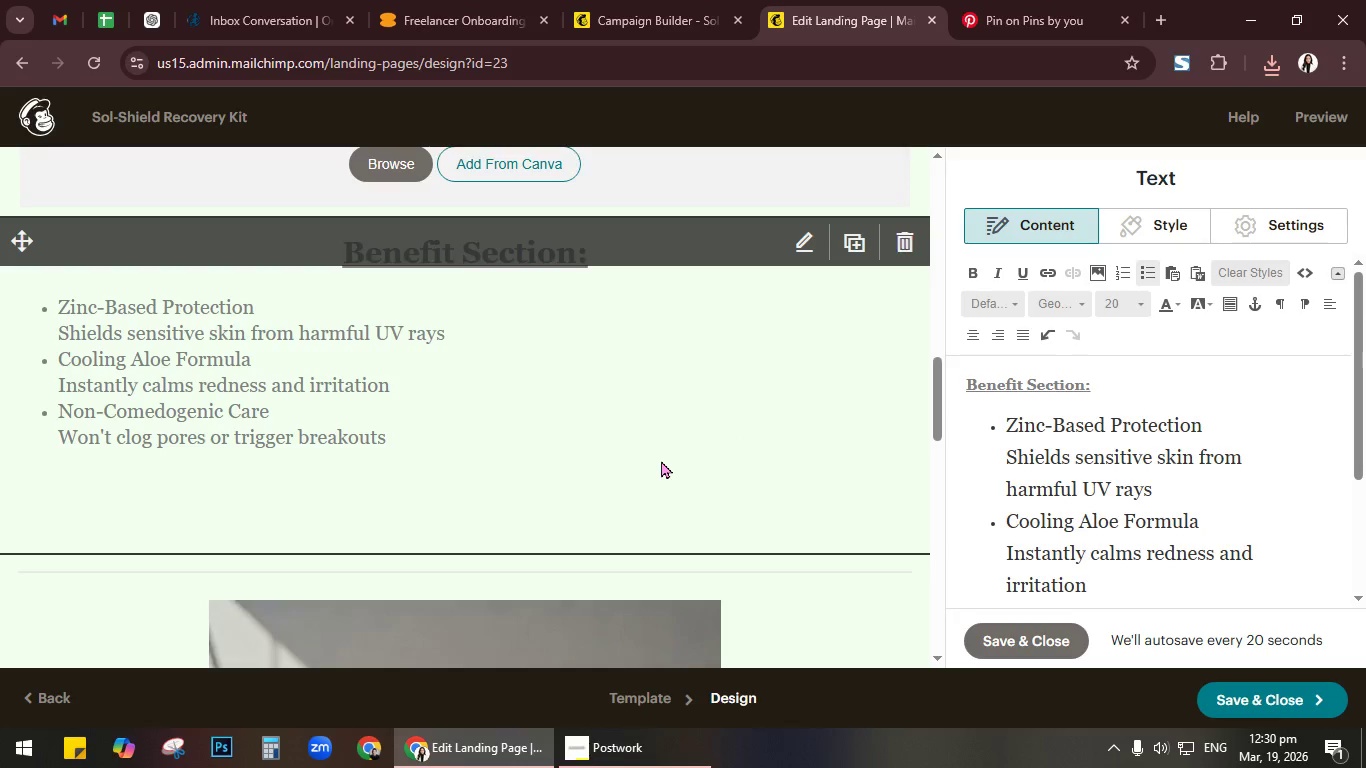 
scroll: coordinate [709, 405], scroll_direction: down, amount: 10.0
 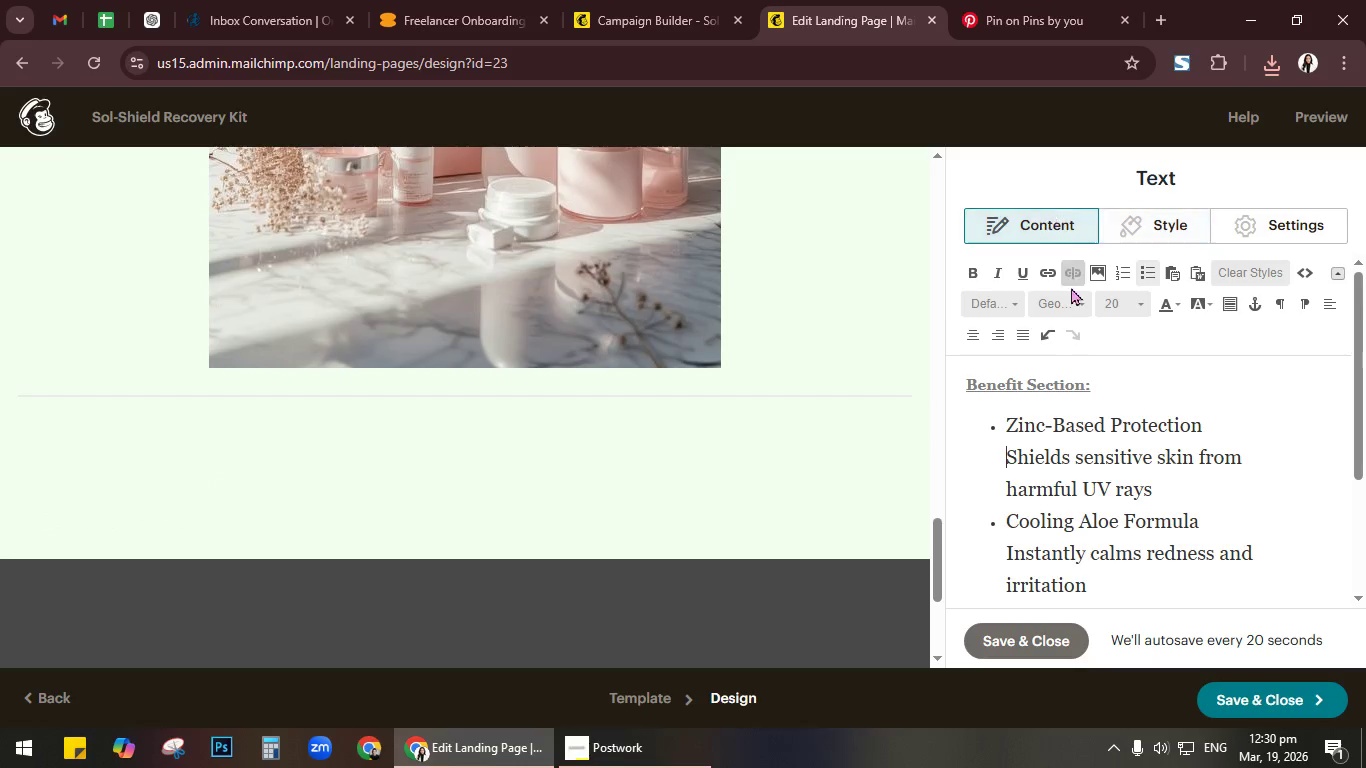 
left_click([1021, 639])
 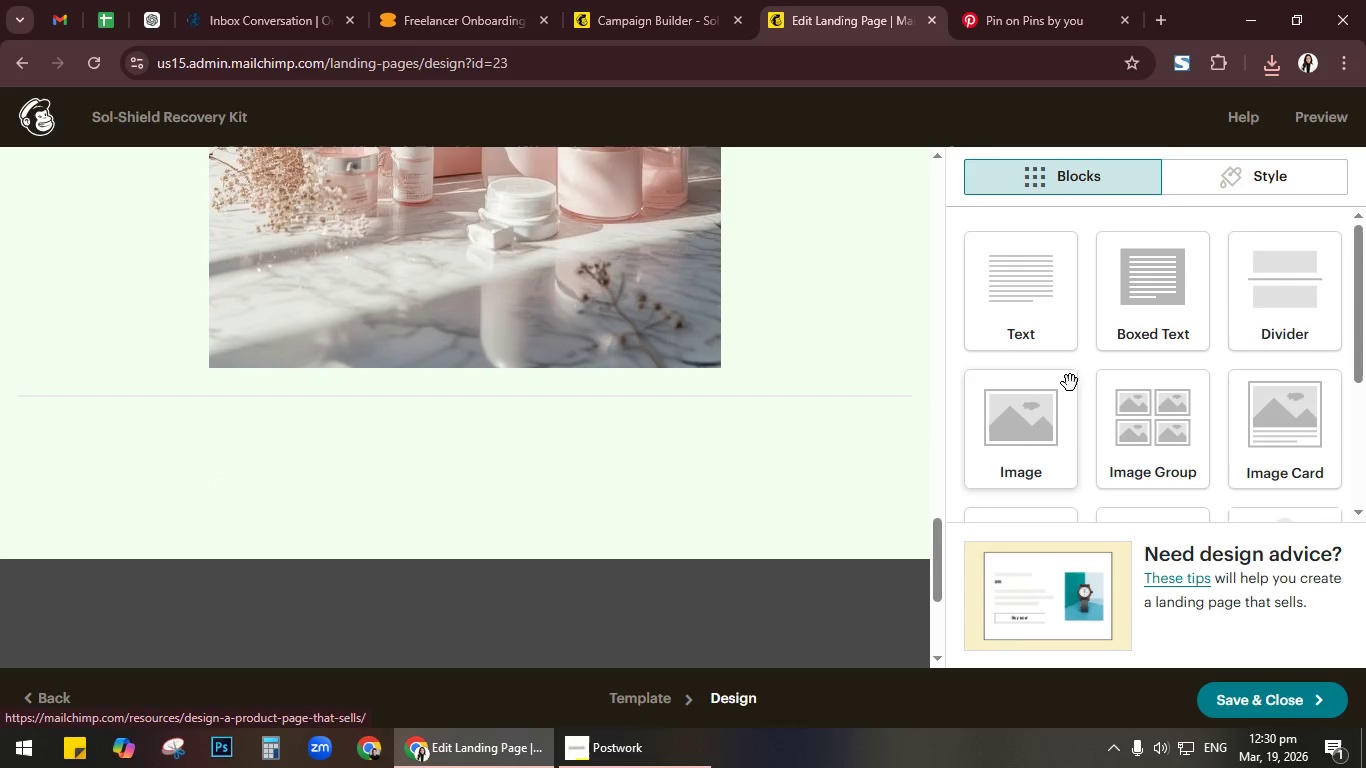 
scroll: coordinate [1102, 369], scroll_direction: down, amount: 3.0
 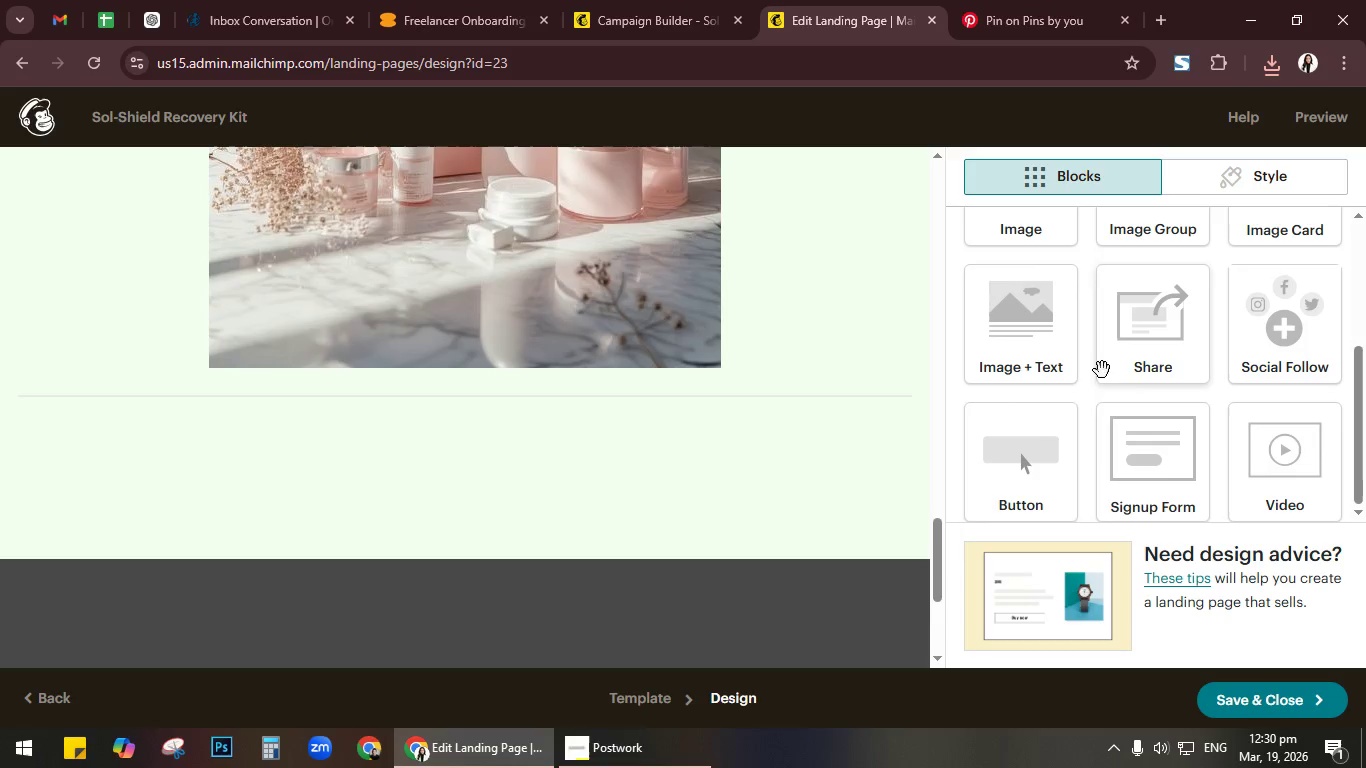 
left_click([1024, 451])
 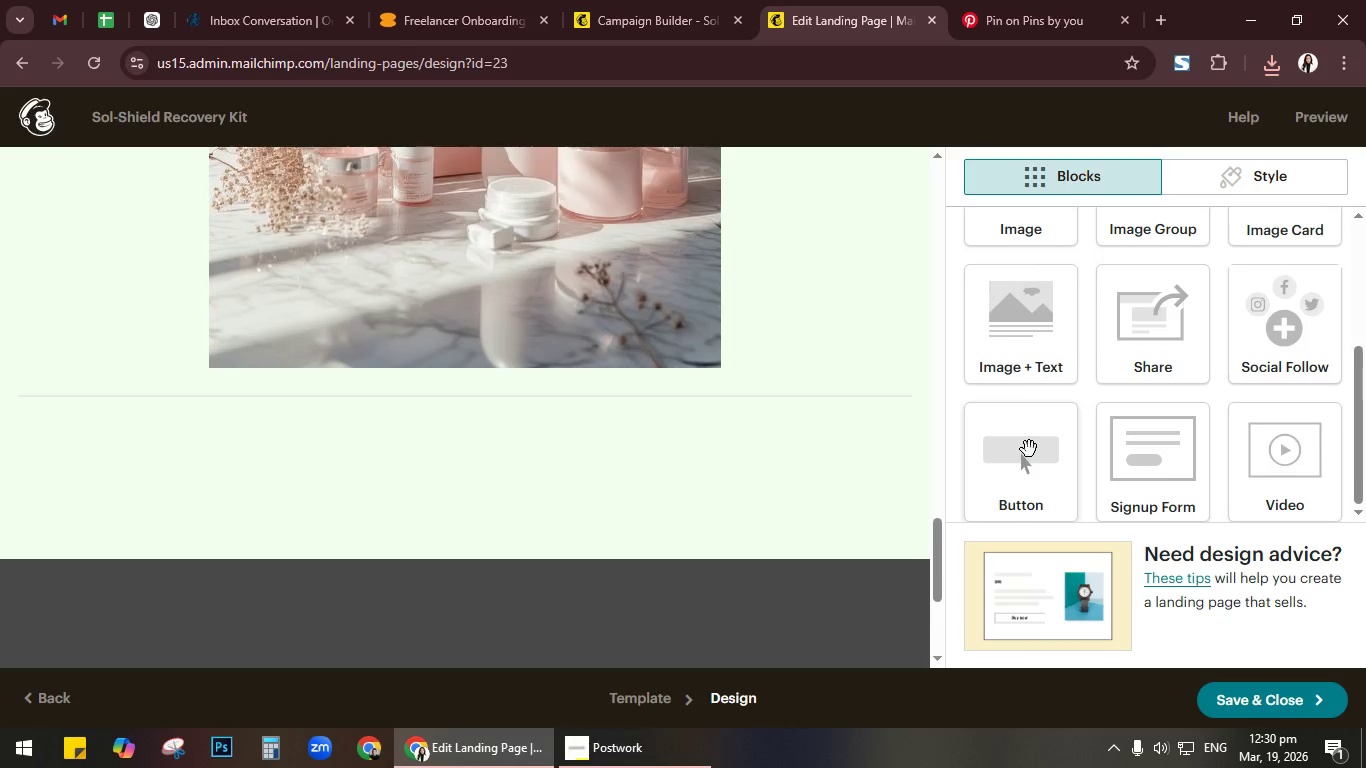 
left_click_drag(start_coordinate=[1032, 452], to_coordinate=[645, 489])
 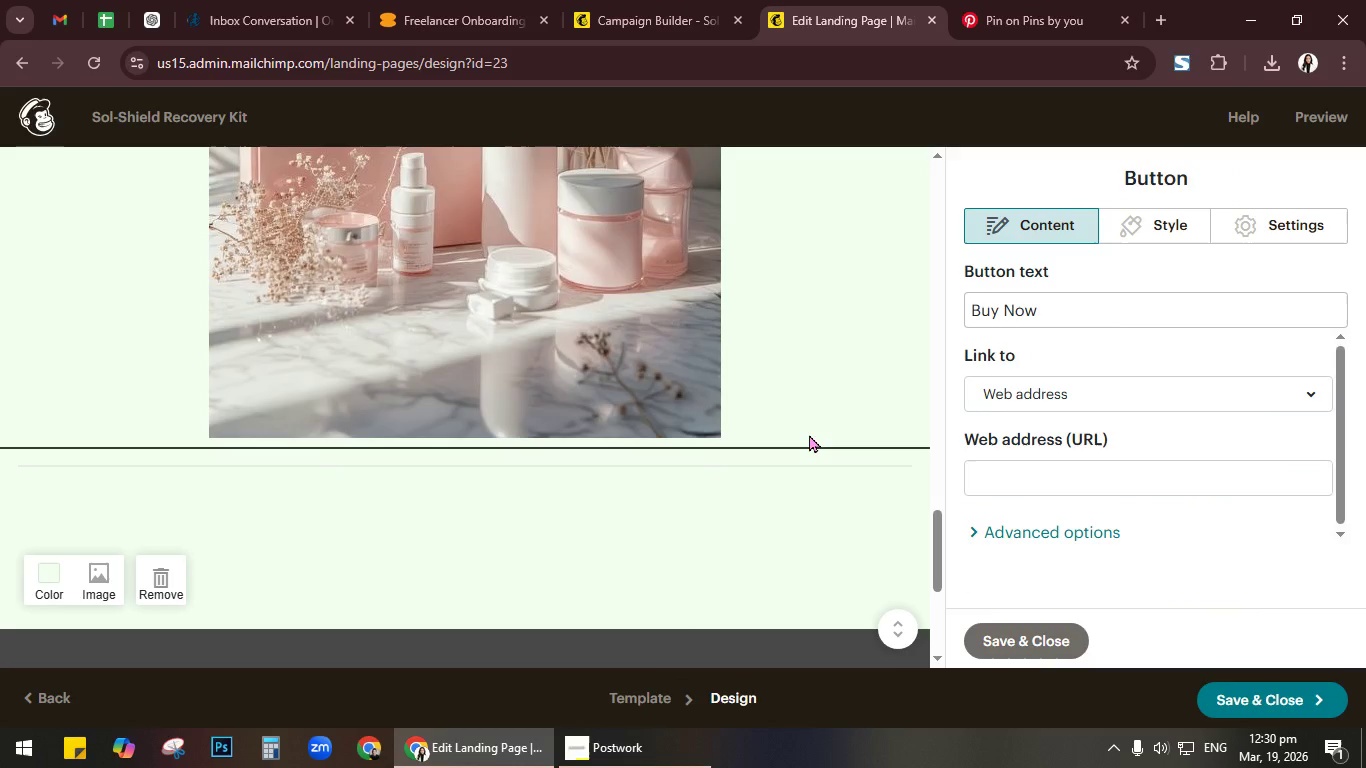 
scroll: coordinate [798, 401], scroll_direction: up, amount: 14.0
 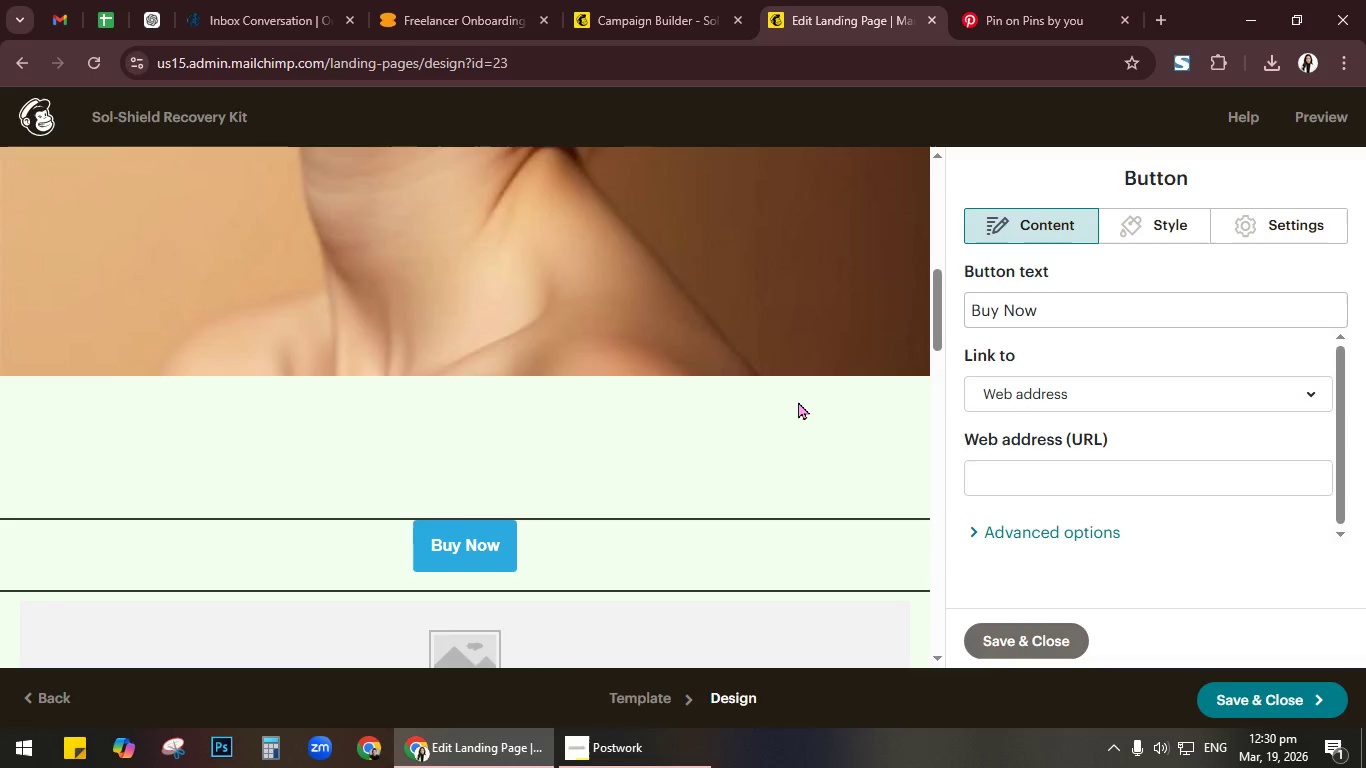 
scroll: coordinate [798, 401], scroll_direction: down, amount: 2.0
 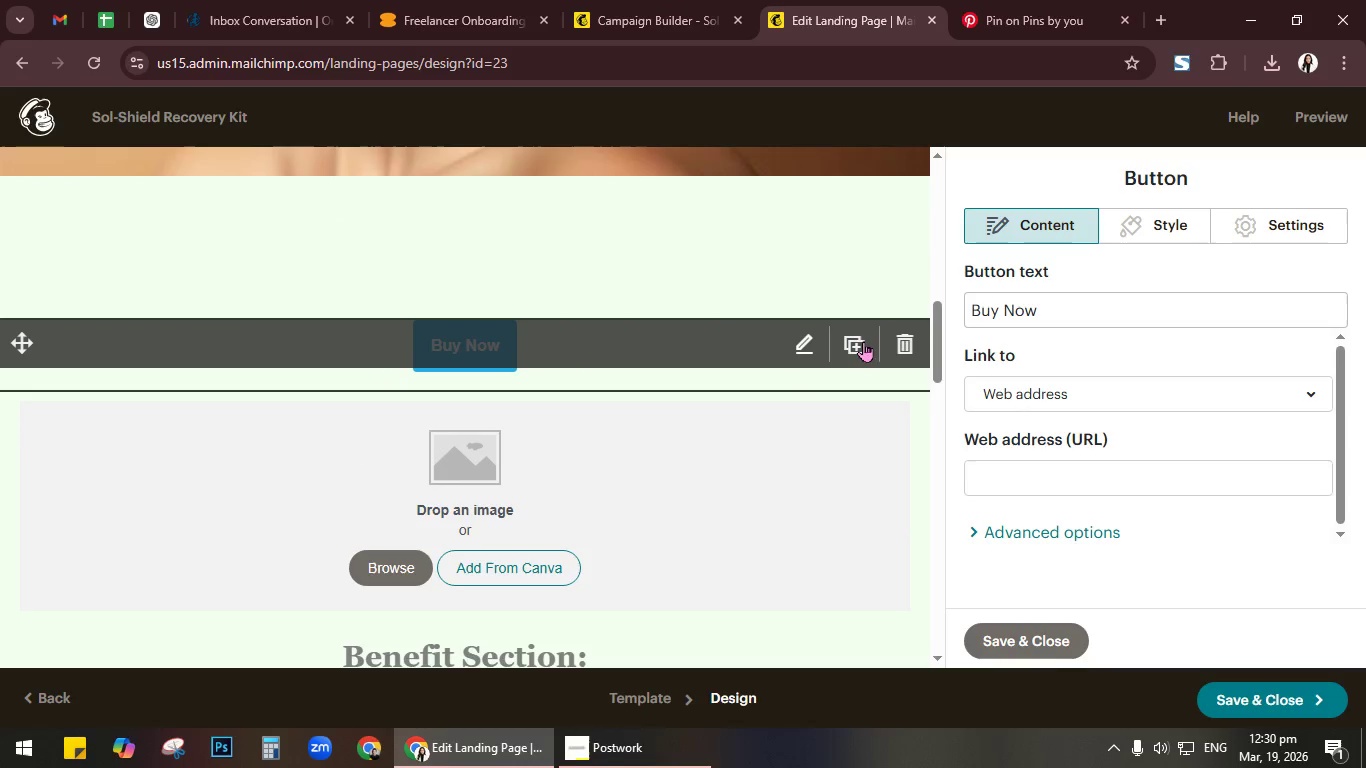 
left_click([901, 341])
 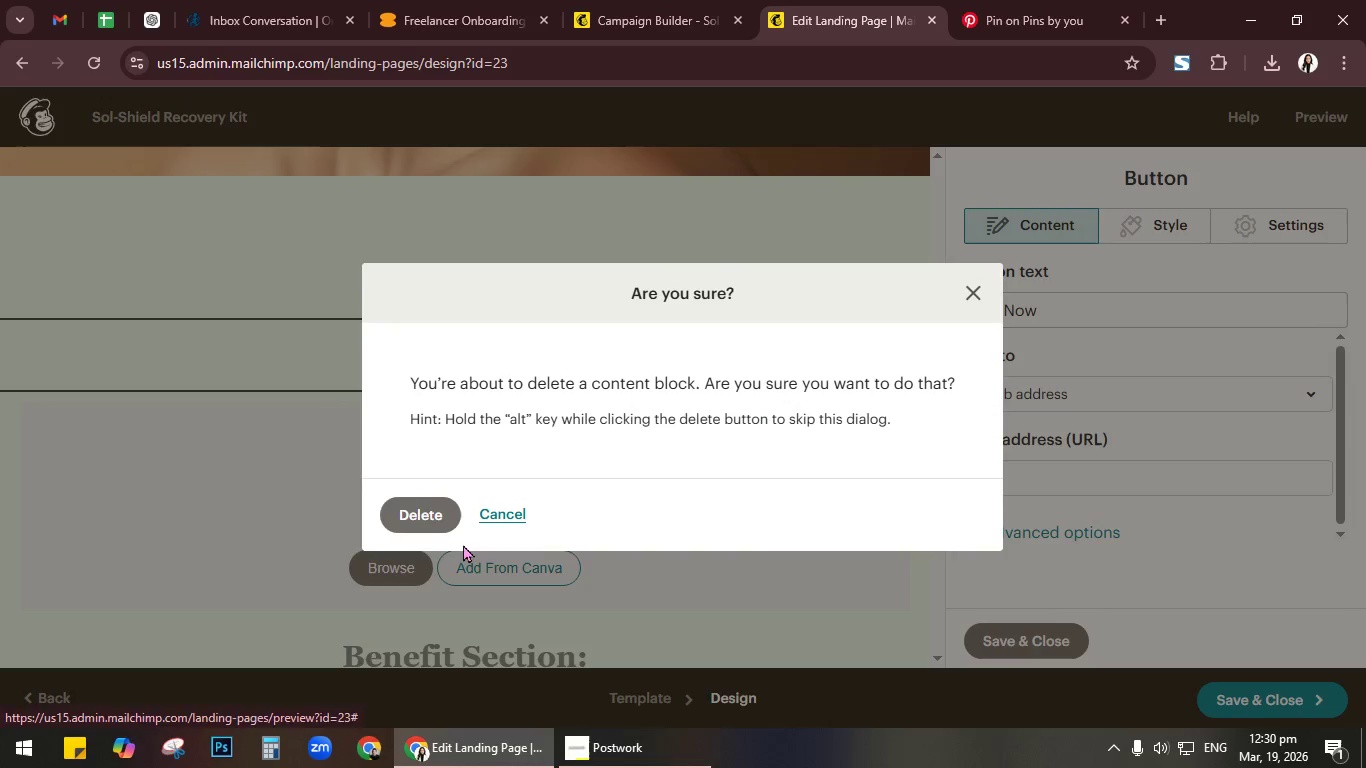 
left_click([422, 521])
 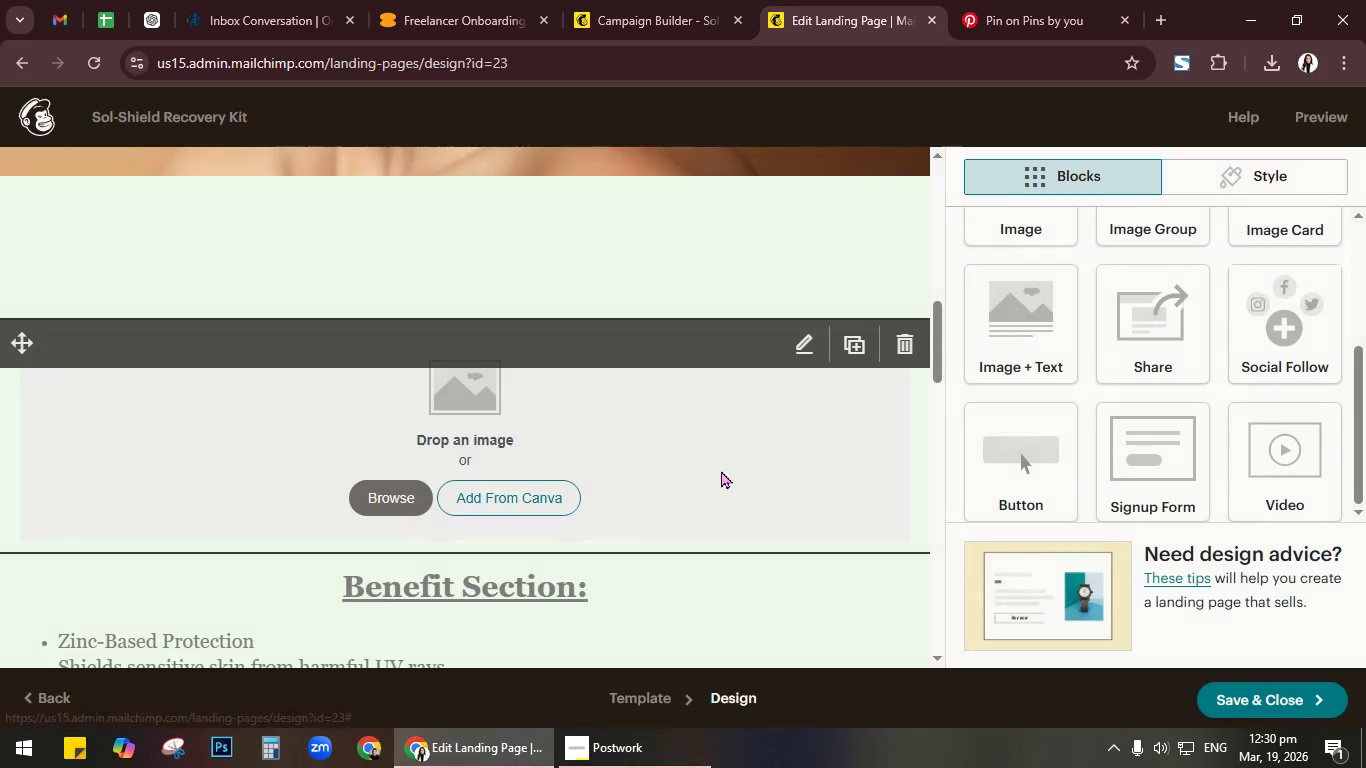 
scroll: coordinate [726, 466], scroll_direction: down, amount: 20.0
 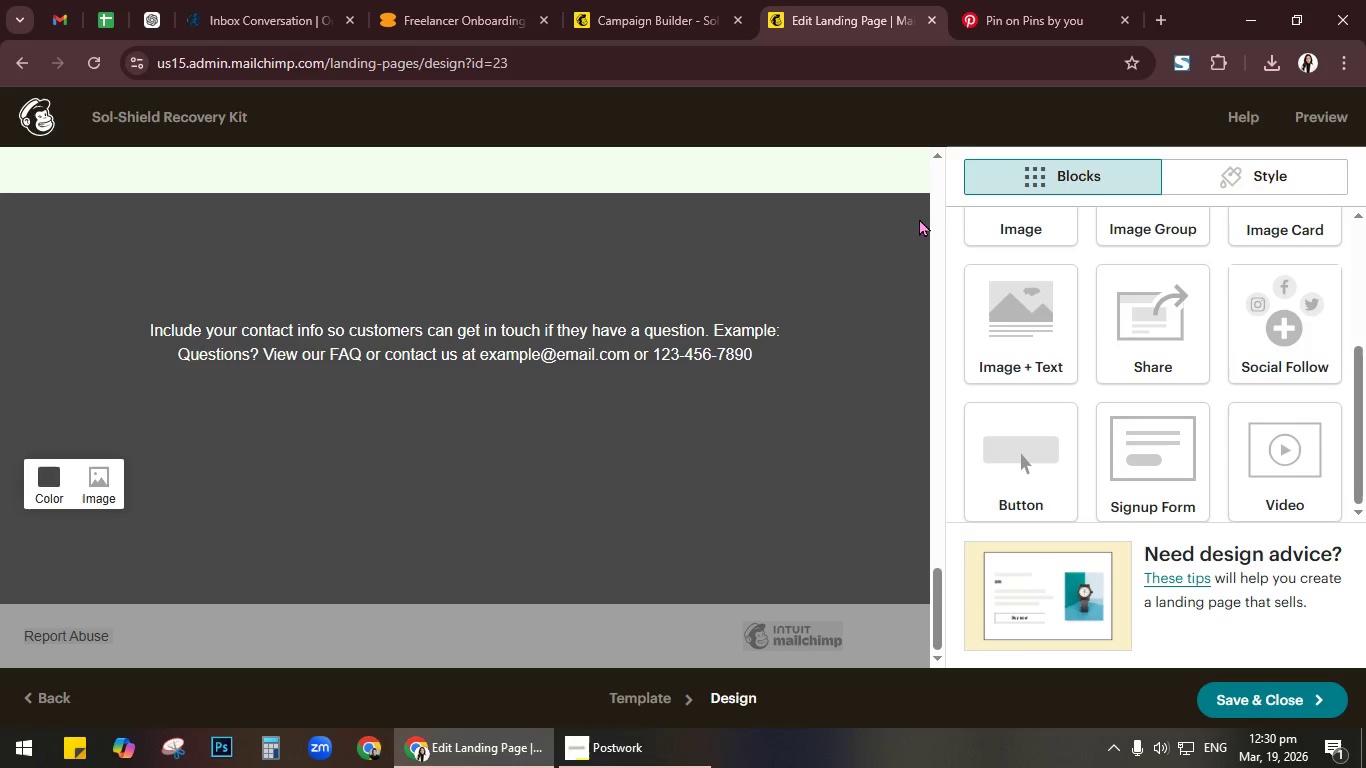 
scroll: coordinate [581, 407], scroll_direction: up, amount: 8.0
 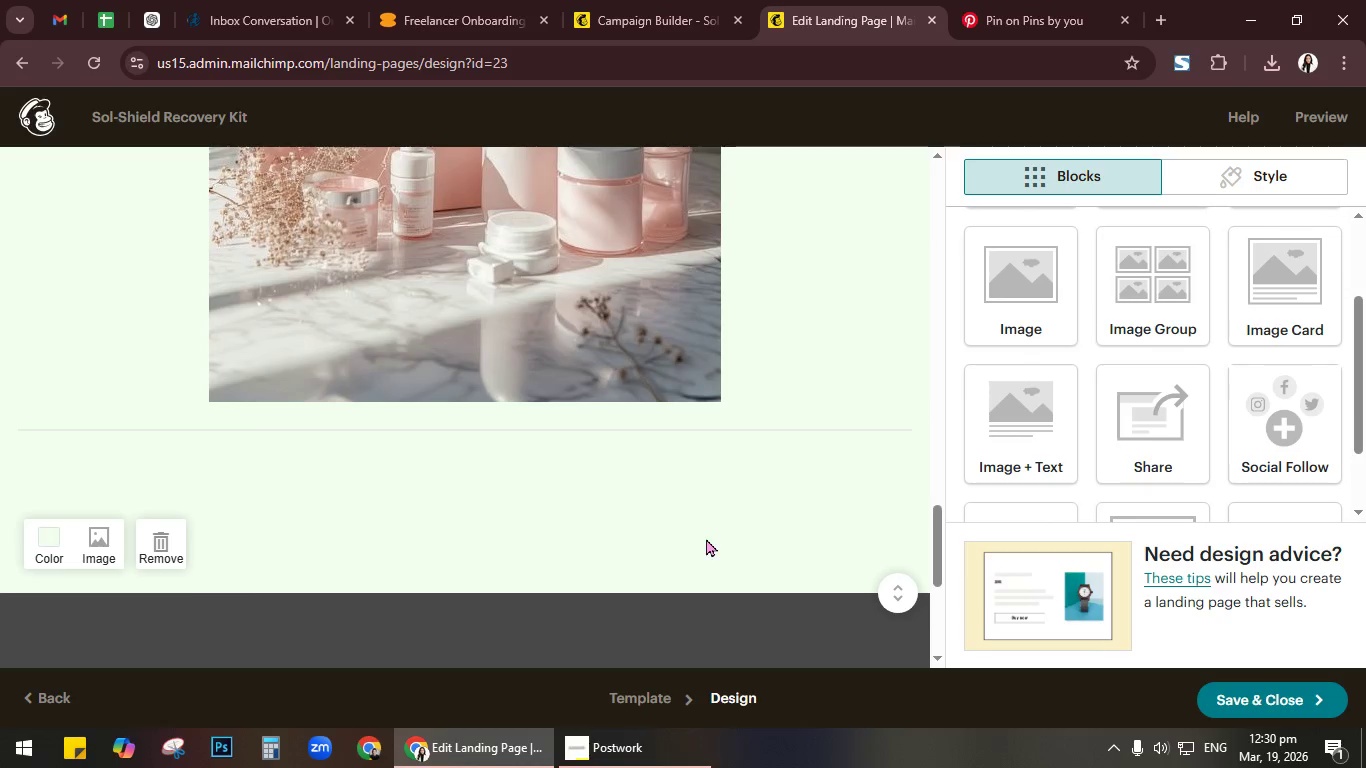 
double_click([680, 466])
 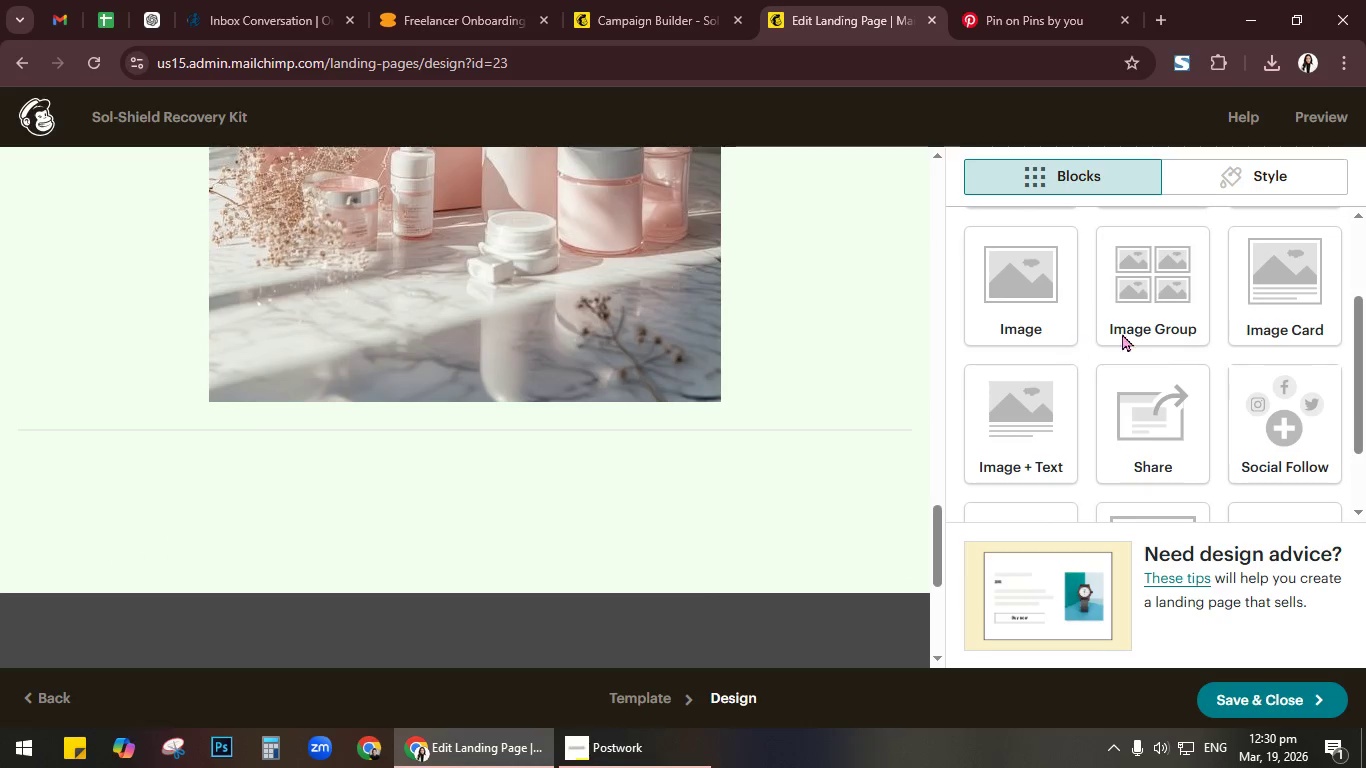 
scroll: coordinate [1161, 365], scroll_direction: up, amount: 2.0
 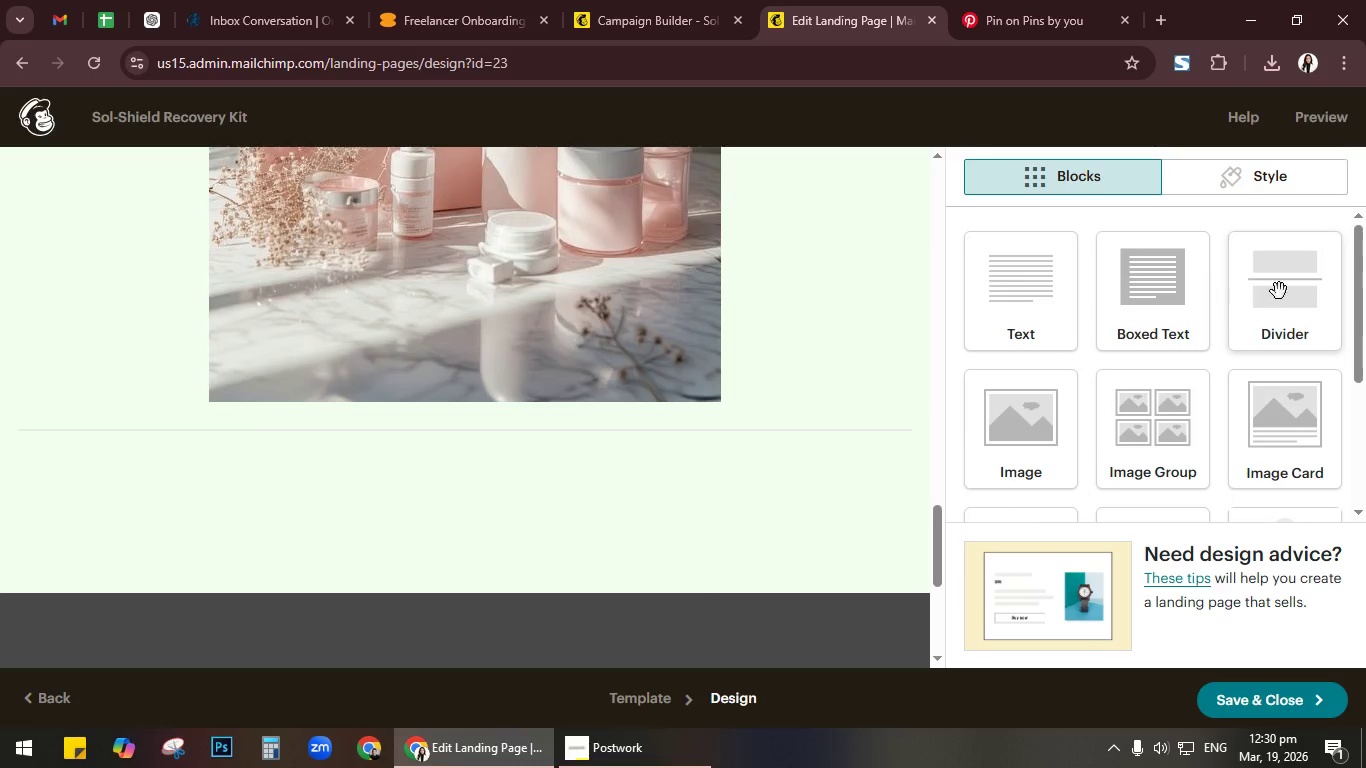 
left_click_drag(start_coordinate=[1295, 287], to_coordinate=[805, 574])
 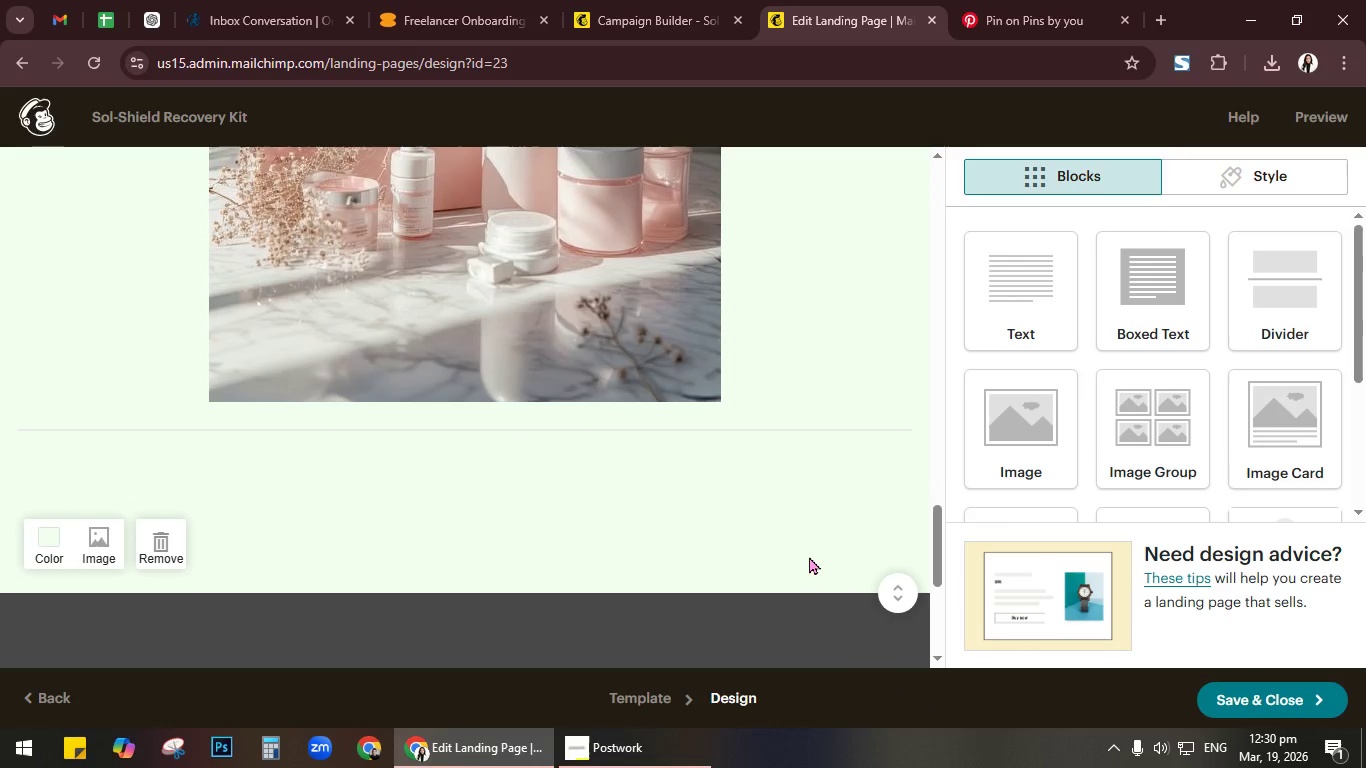 
scroll: coordinate [802, 521], scroll_direction: up, amount: 14.0
 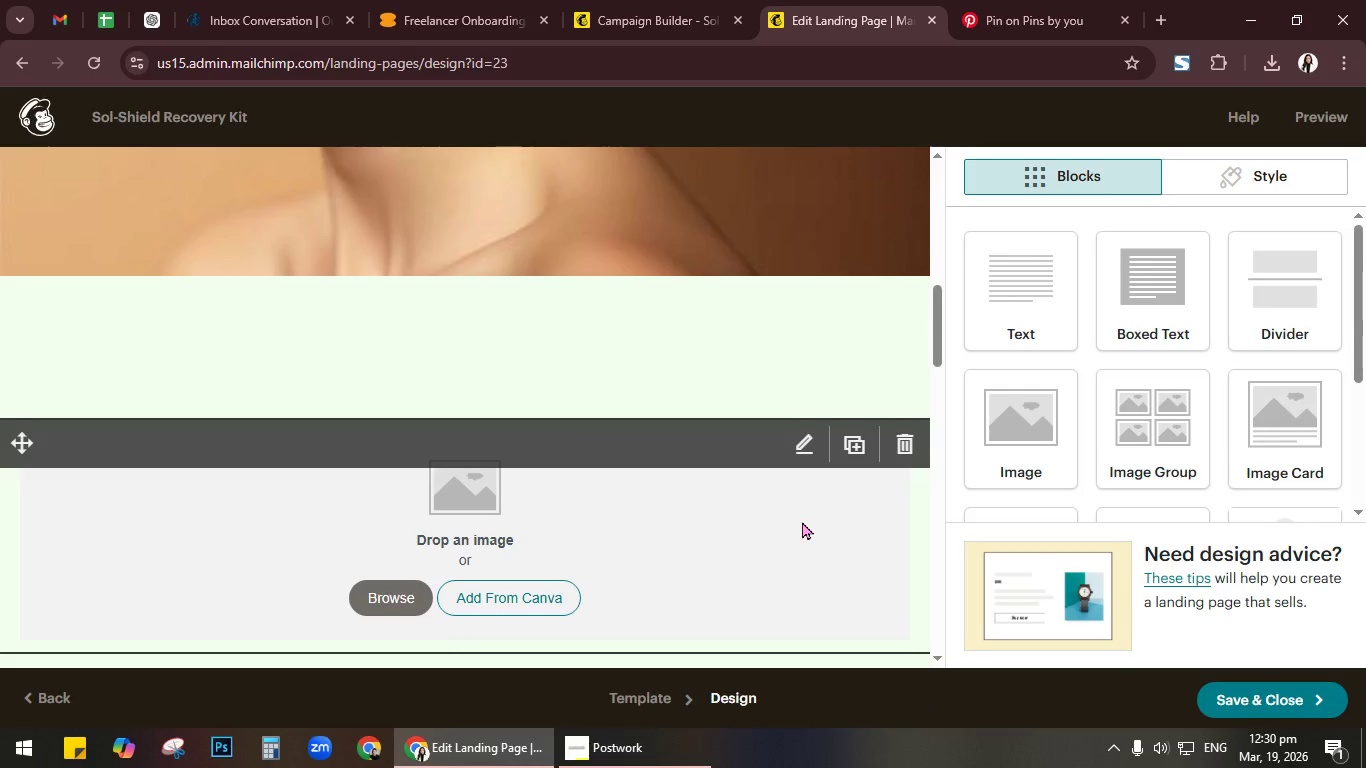 
scroll: coordinate [802, 521], scroll_direction: down, amount: 1.0
 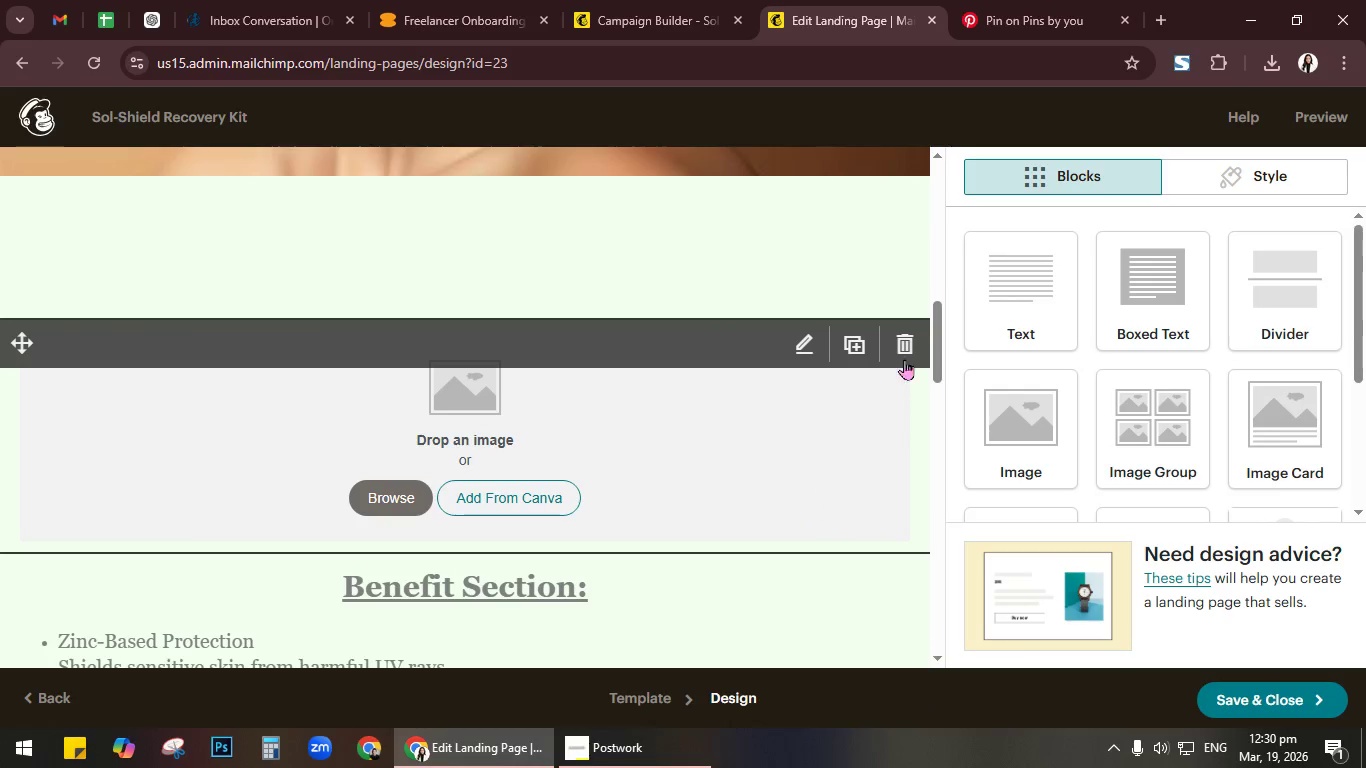 
left_click([908, 337])
 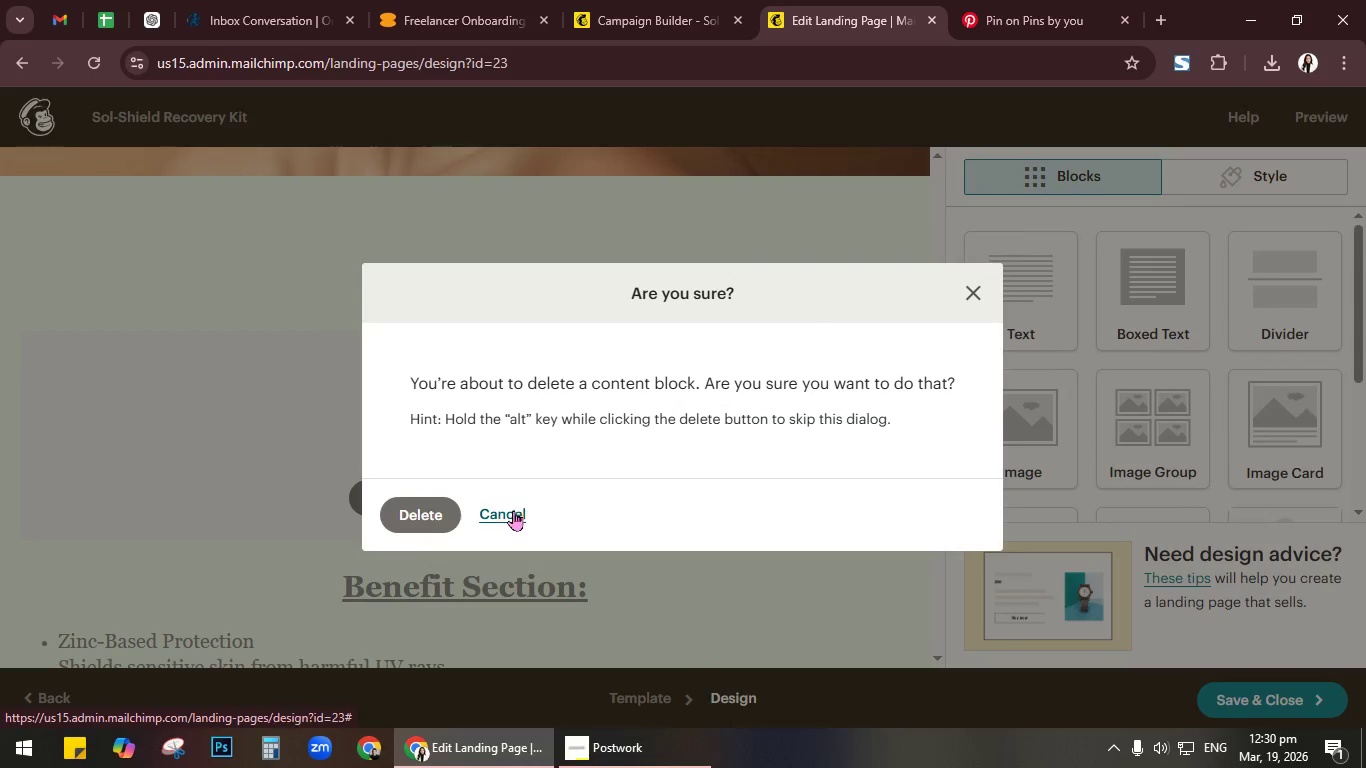 
left_click([420, 502])
 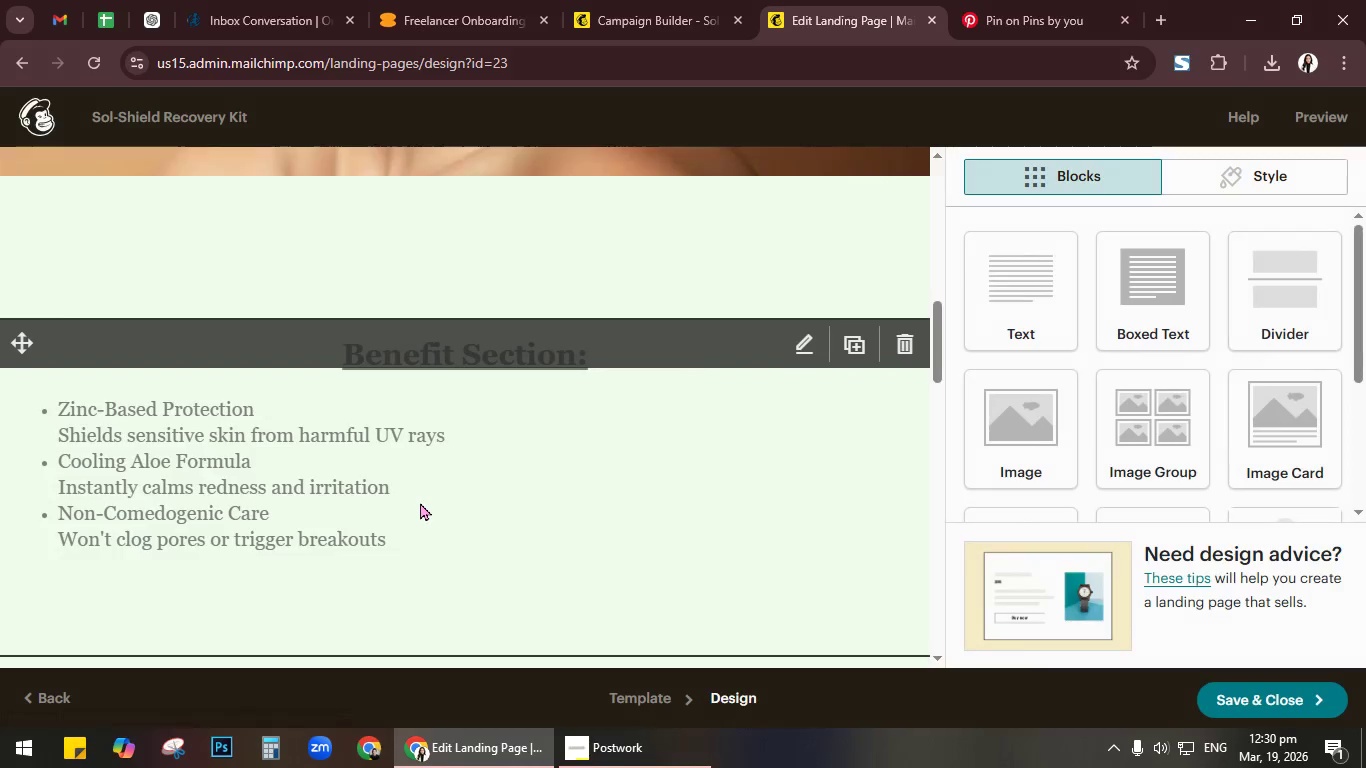 
scroll: coordinate [420, 502], scroll_direction: down, amount: 9.0
 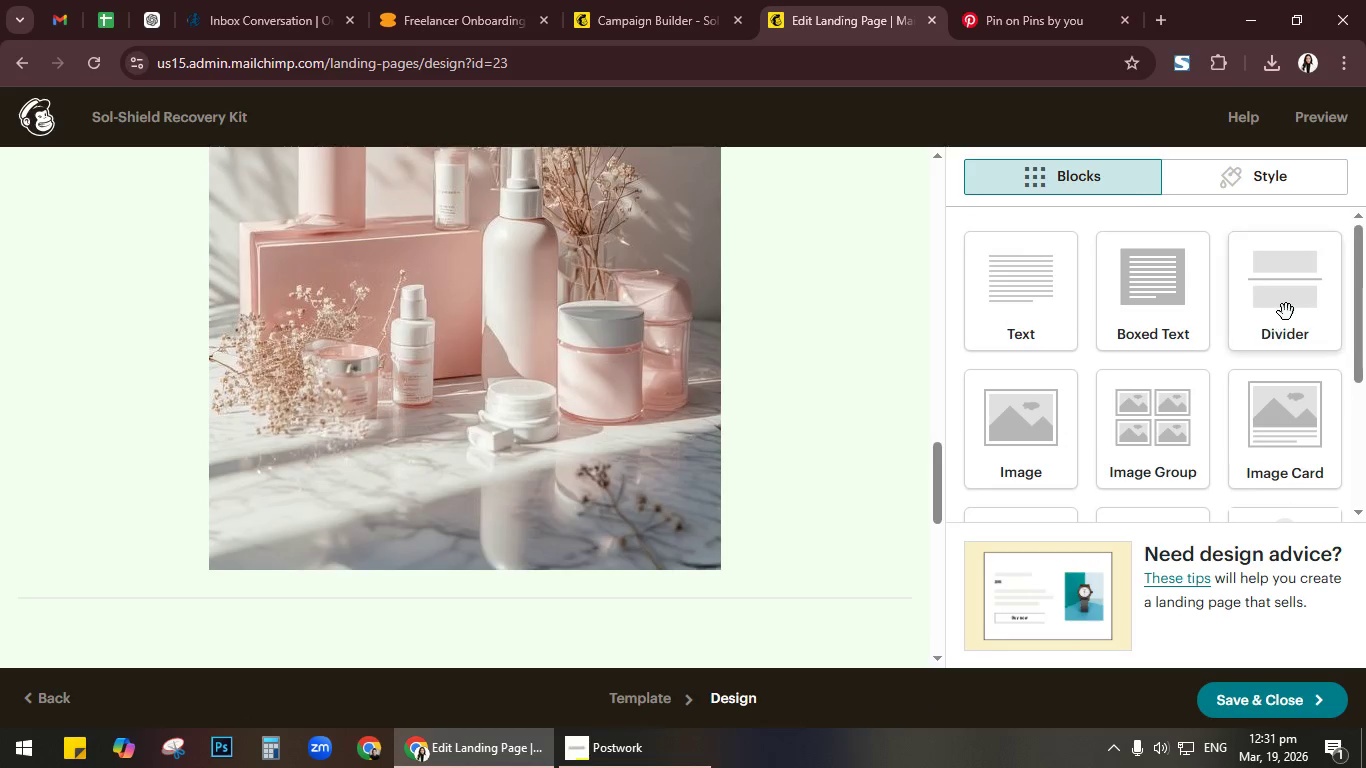 
left_click_drag(start_coordinate=[1278, 303], to_coordinate=[728, 482])
 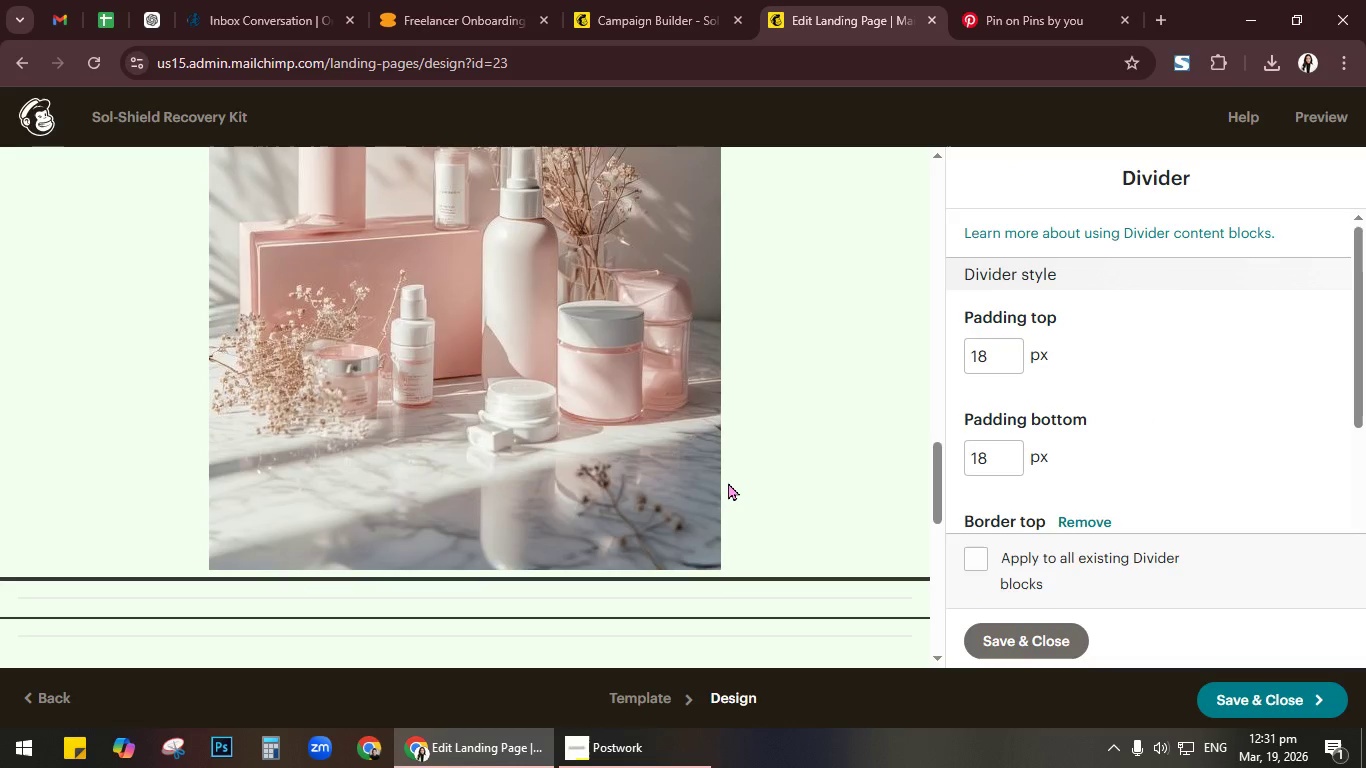 
scroll: coordinate [728, 482], scroll_direction: down, amount: 2.0
 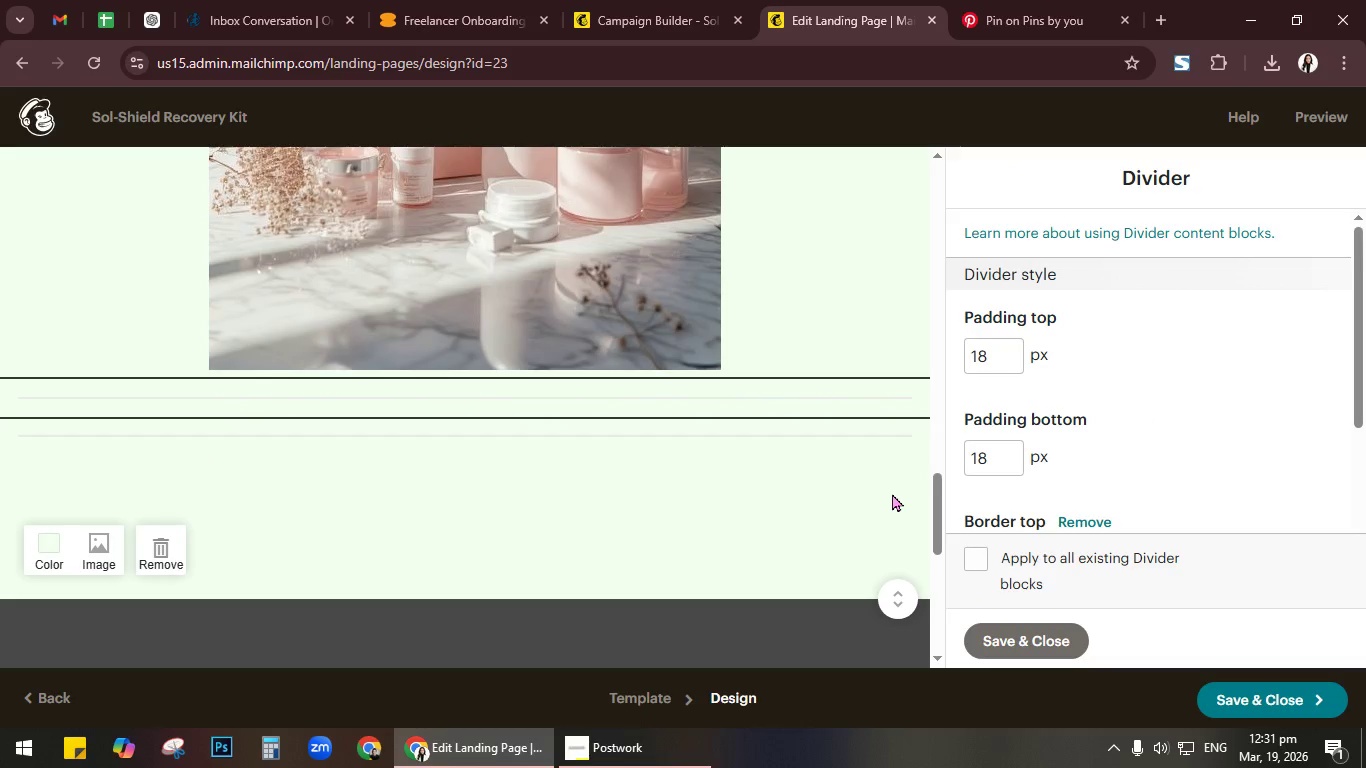 
left_click([1020, 648])
 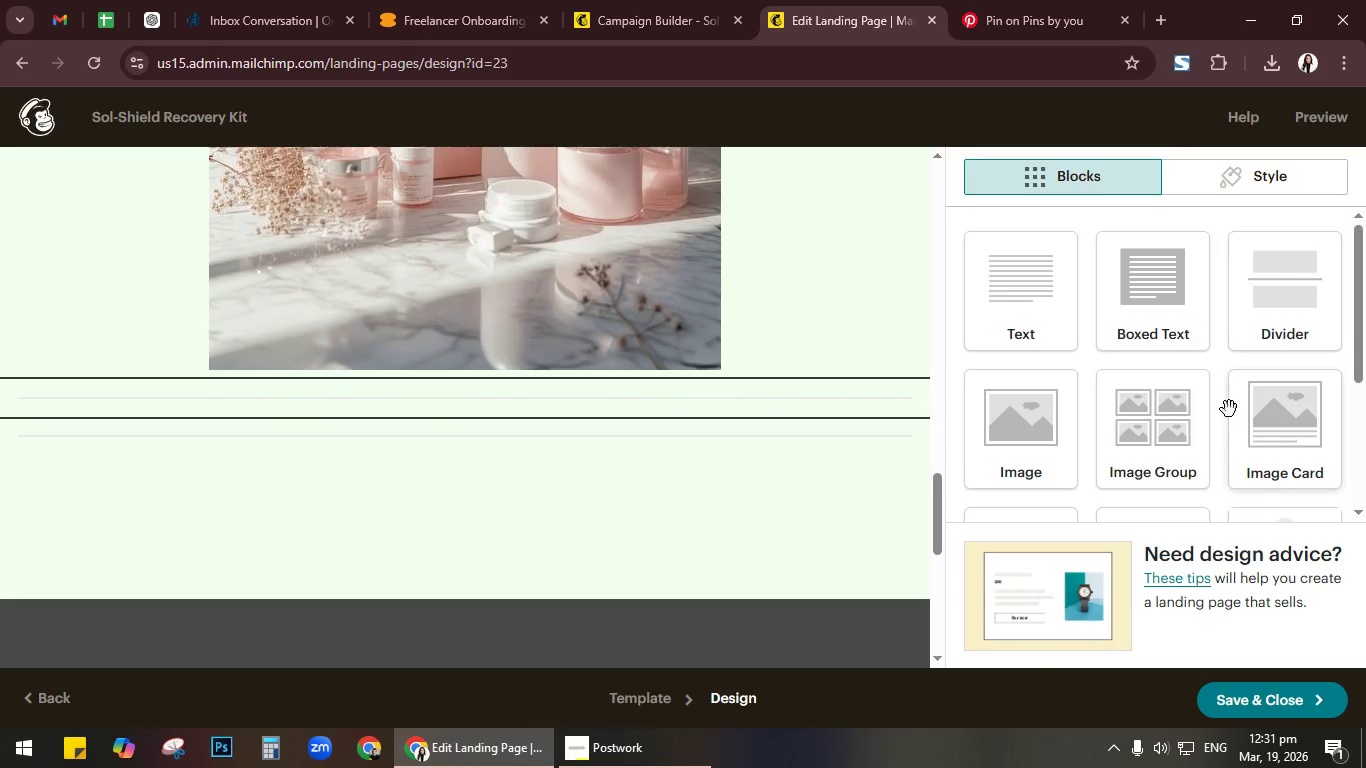 
scroll: coordinate [1214, 409], scroll_direction: down, amount: 5.0
 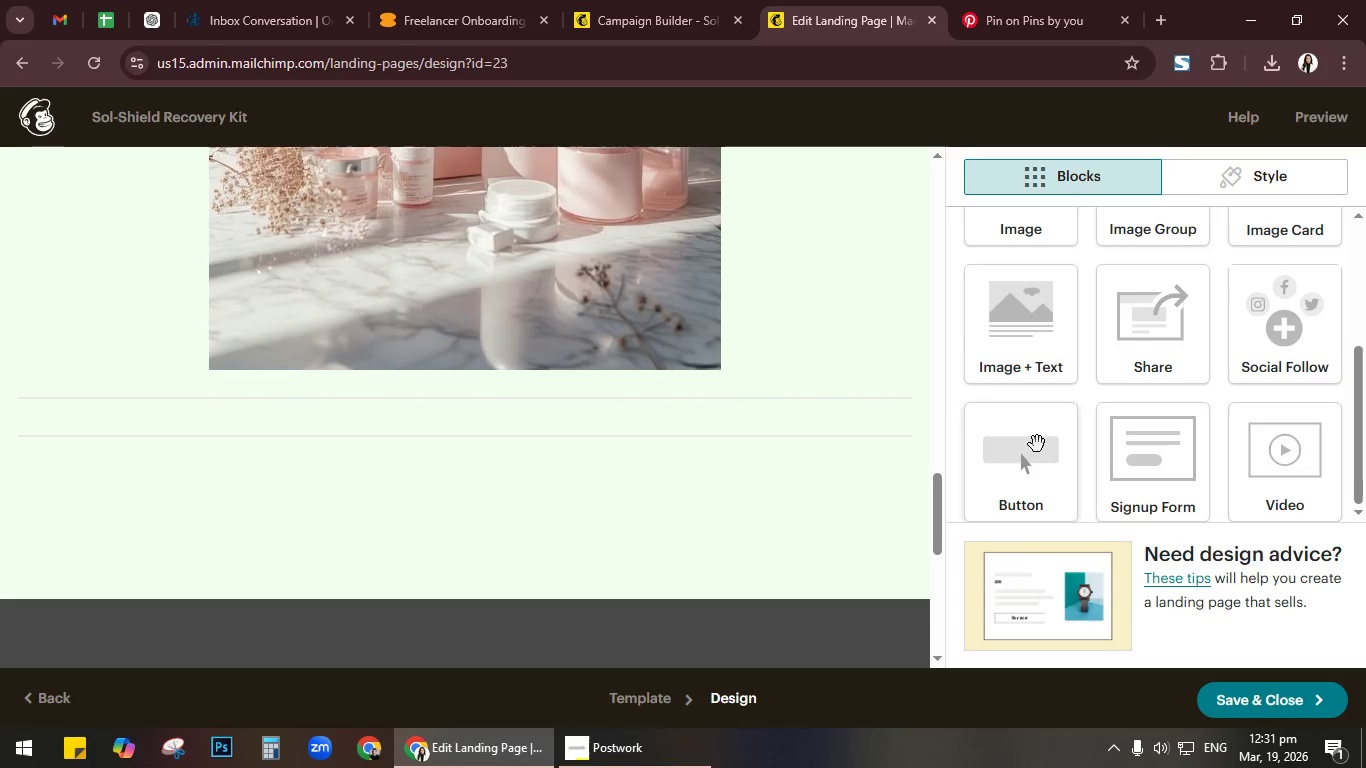 
left_click_drag(start_coordinate=[1038, 453], to_coordinate=[770, 426])
 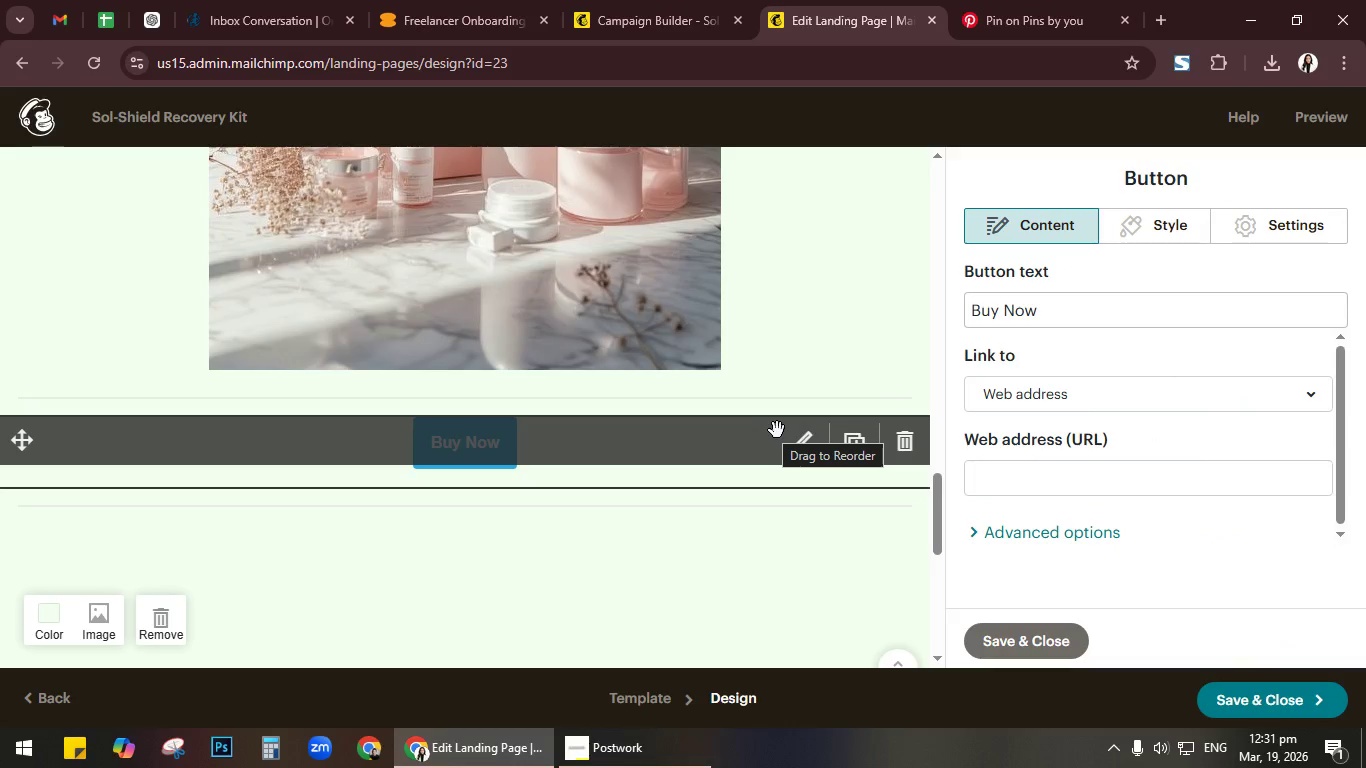 
wait(9.0)
 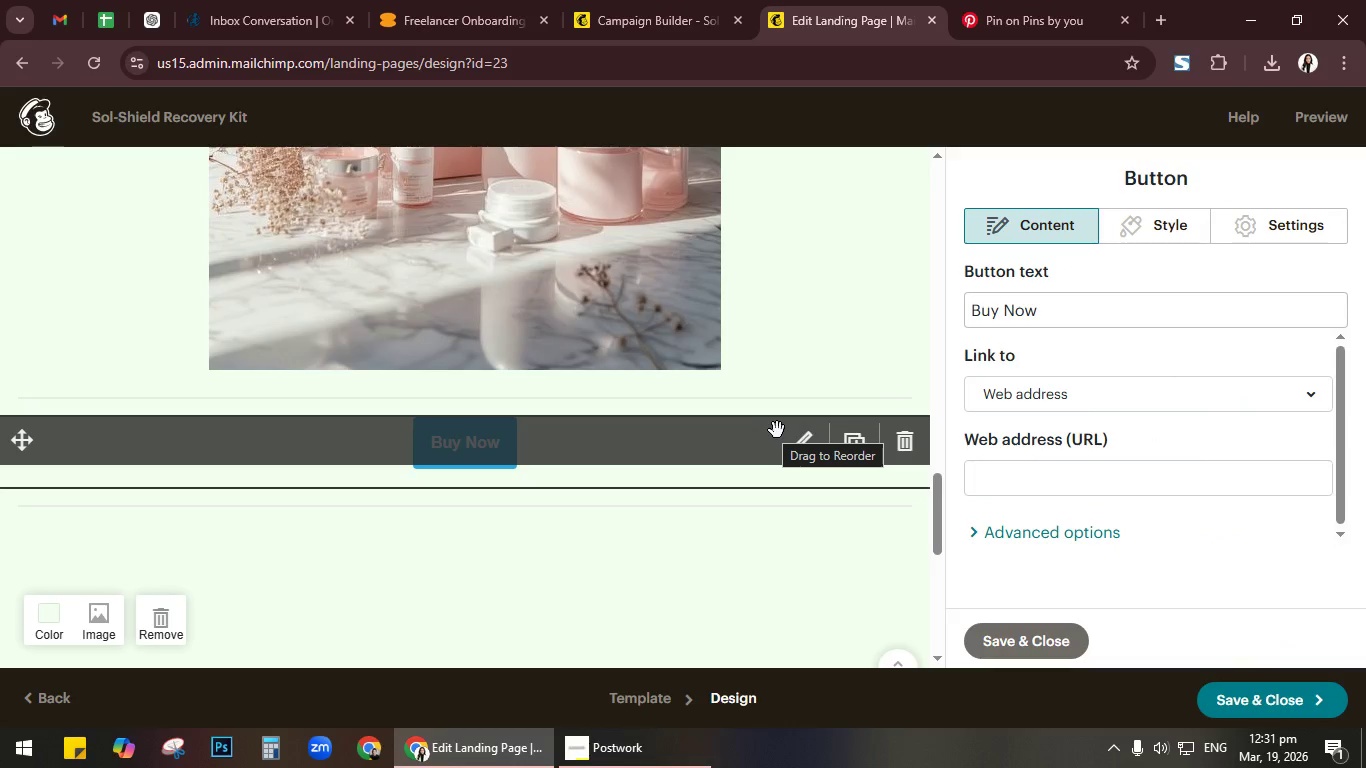 
left_click([1072, 303])
 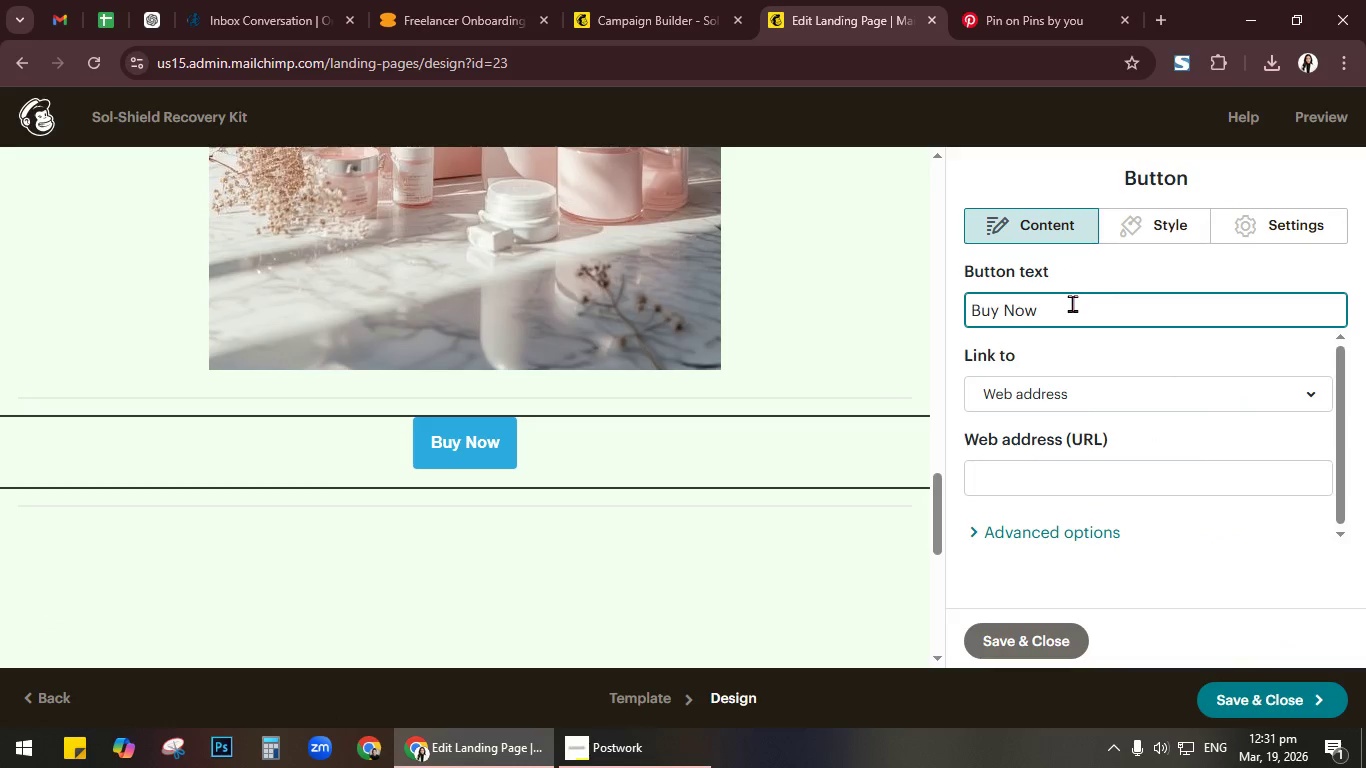 
hold_key(key=Backspace, duration=0.91)
 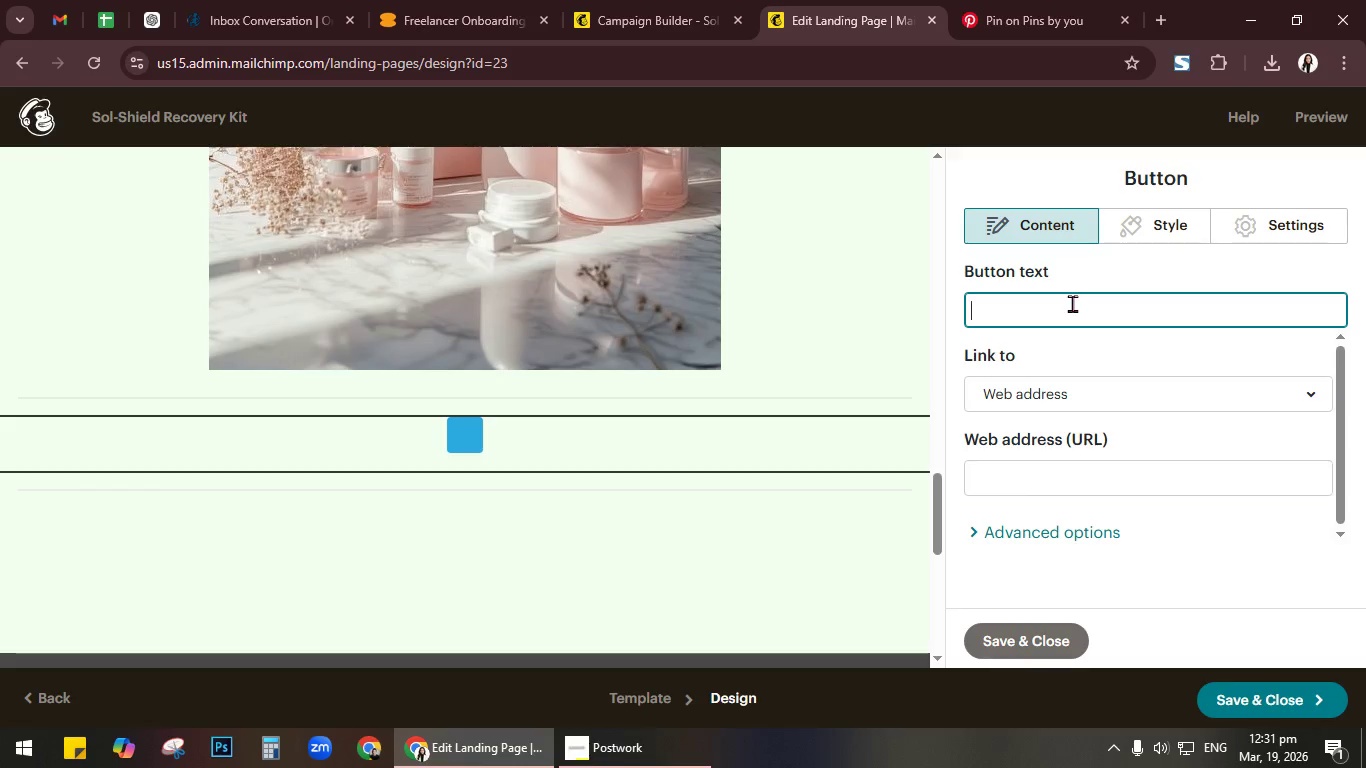 
type(Pre-Order NOw)
key(Backspace)
key(Backspace)
type(ow)
 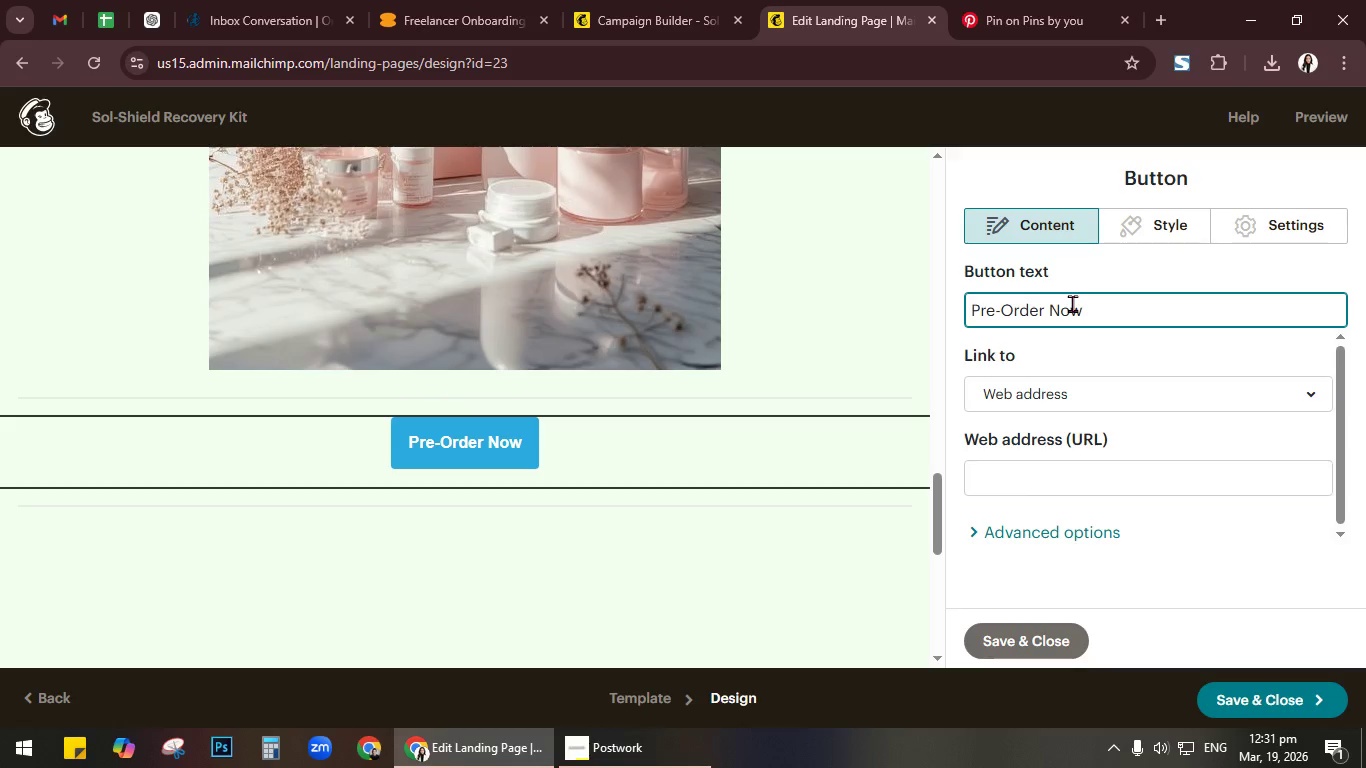 
left_click([1157, 217])
 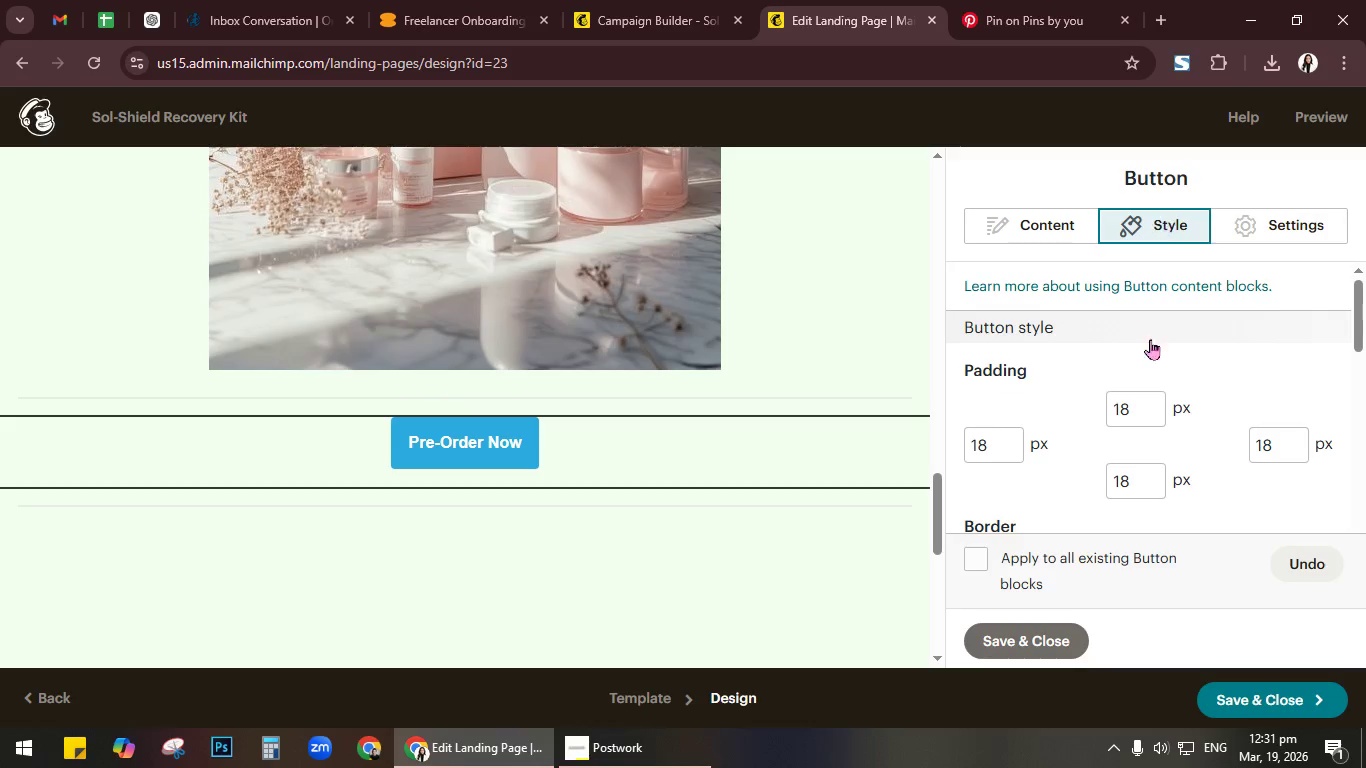 
scroll: coordinate [1132, 385], scroll_direction: down, amount: 3.0
 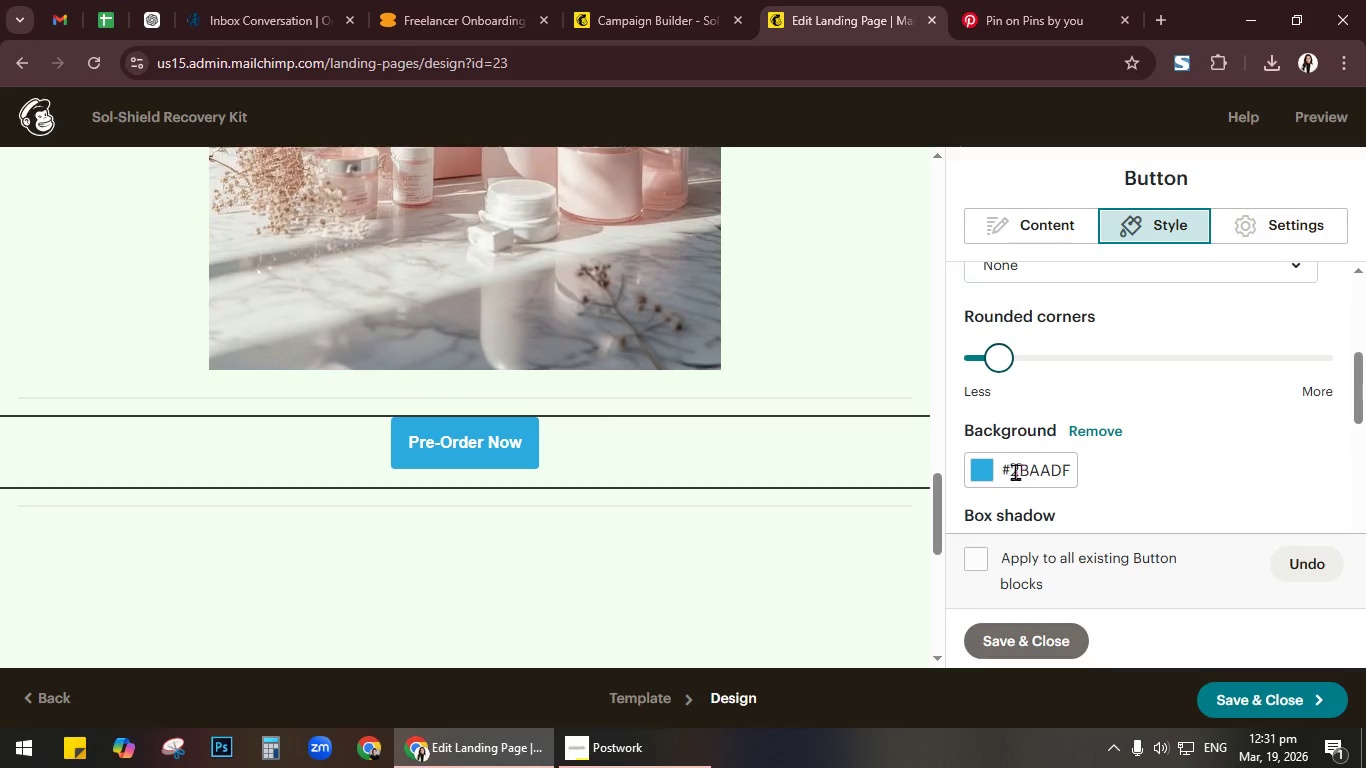 
left_click([983, 478])
 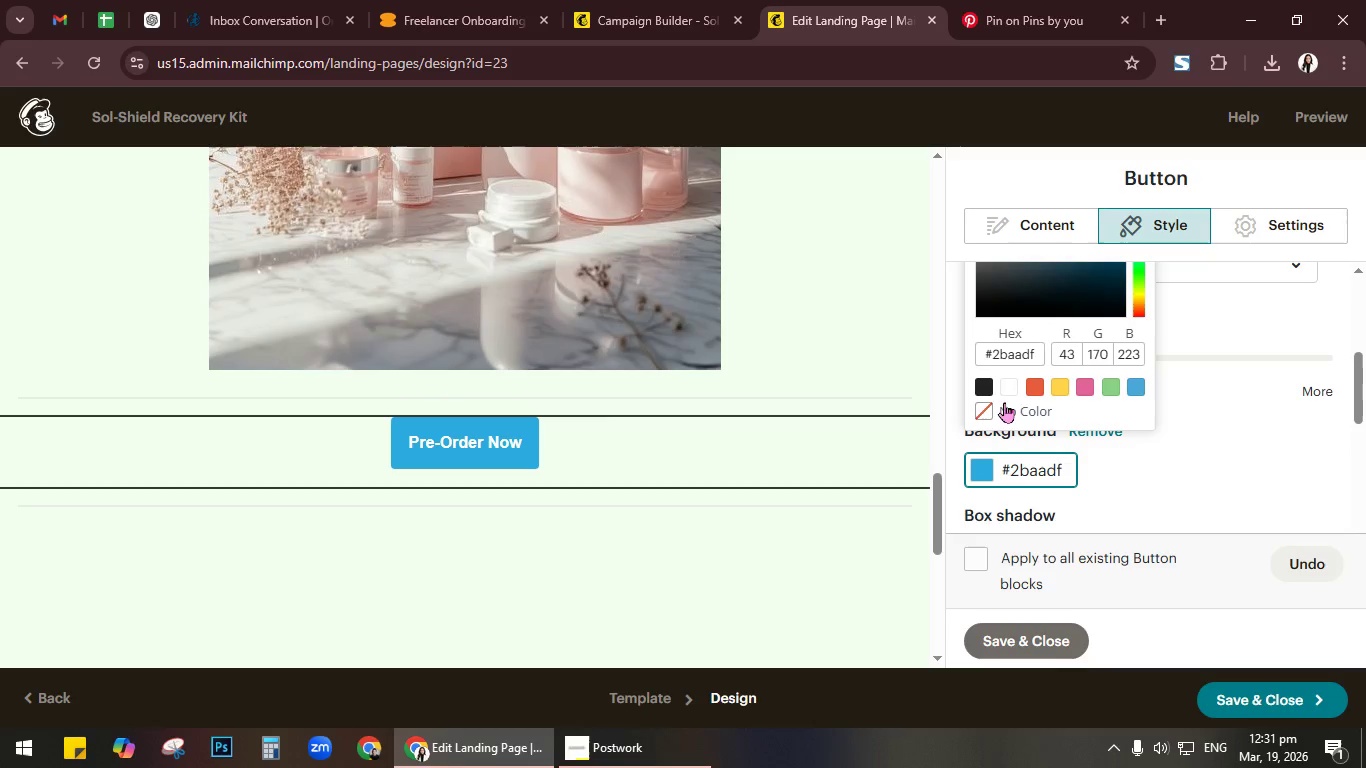 
left_click([1008, 390])
 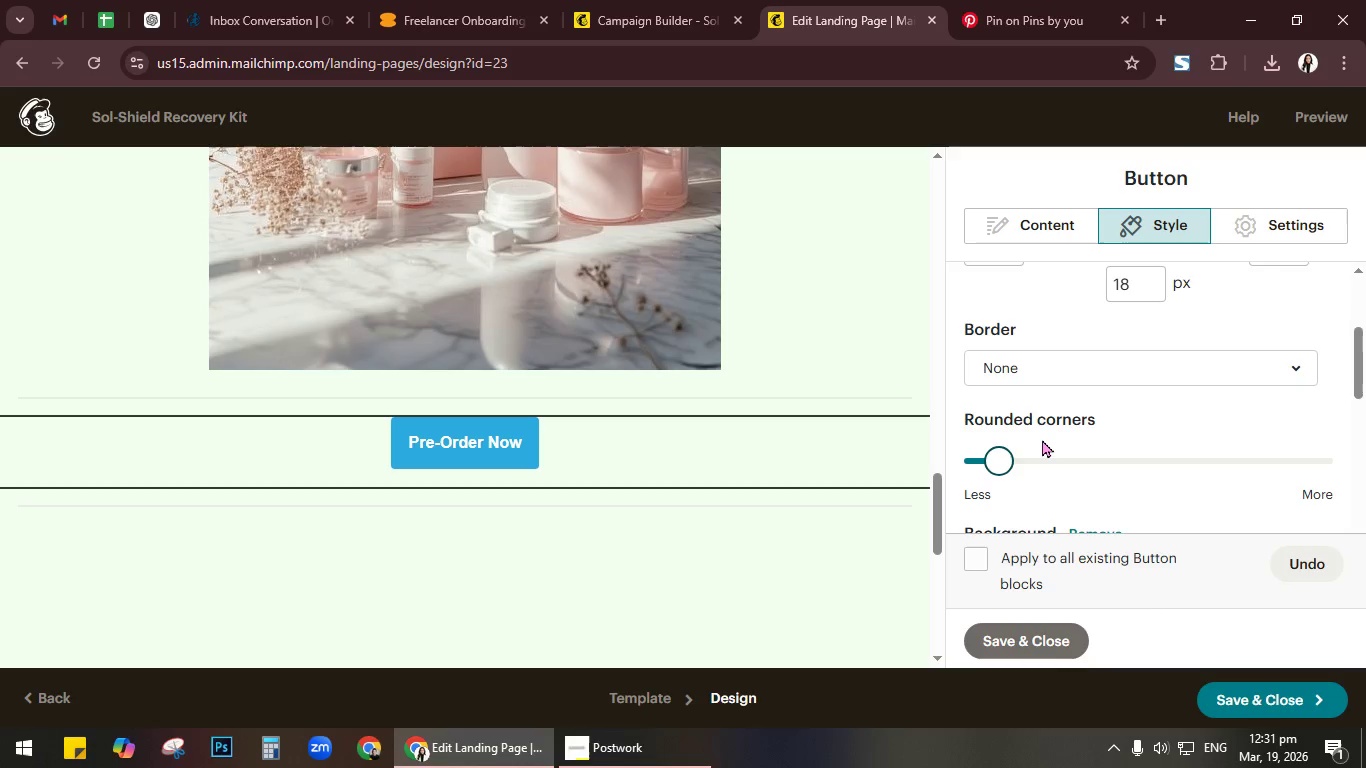 
left_click_drag(start_coordinate=[1006, 461], to_coordinate=[1237, 463])
 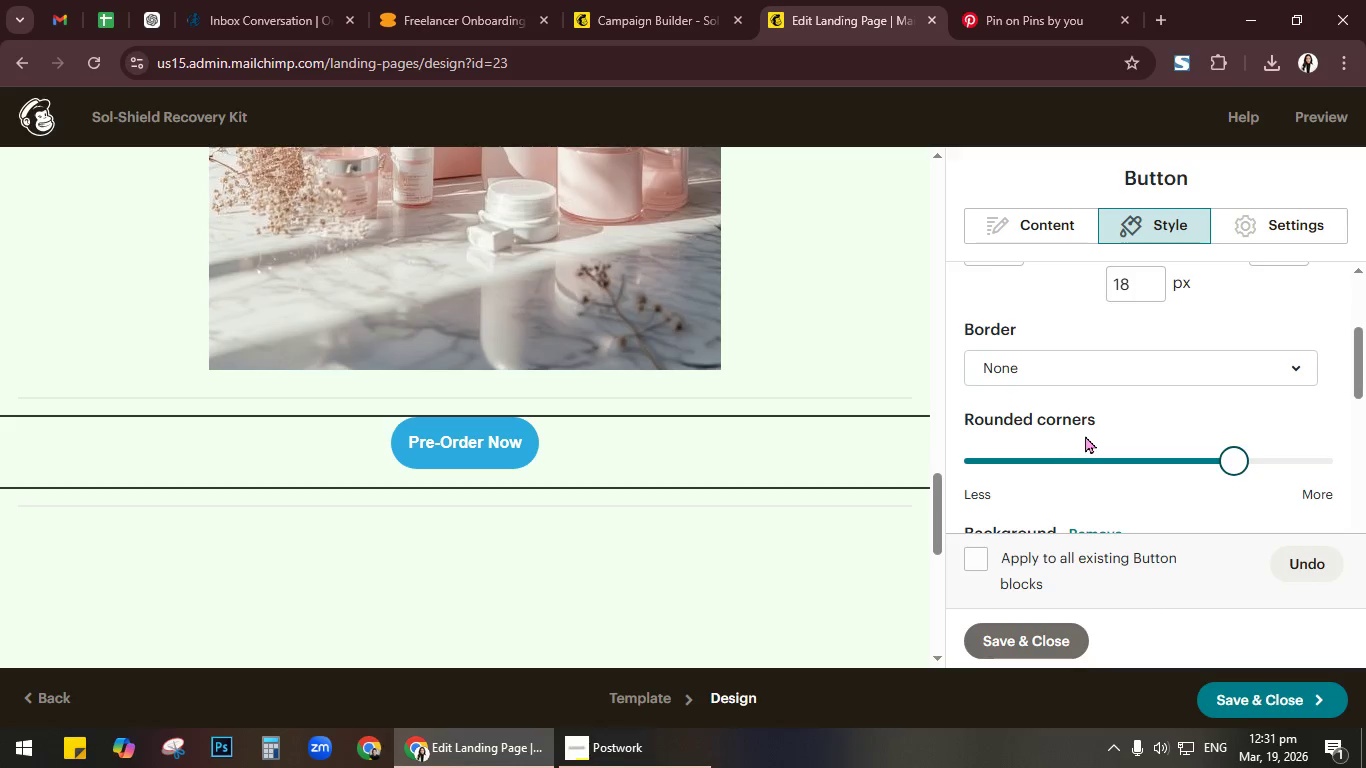 
scroll: coordinate [1086, 436], scroll_direction: down, amount: 1.0
 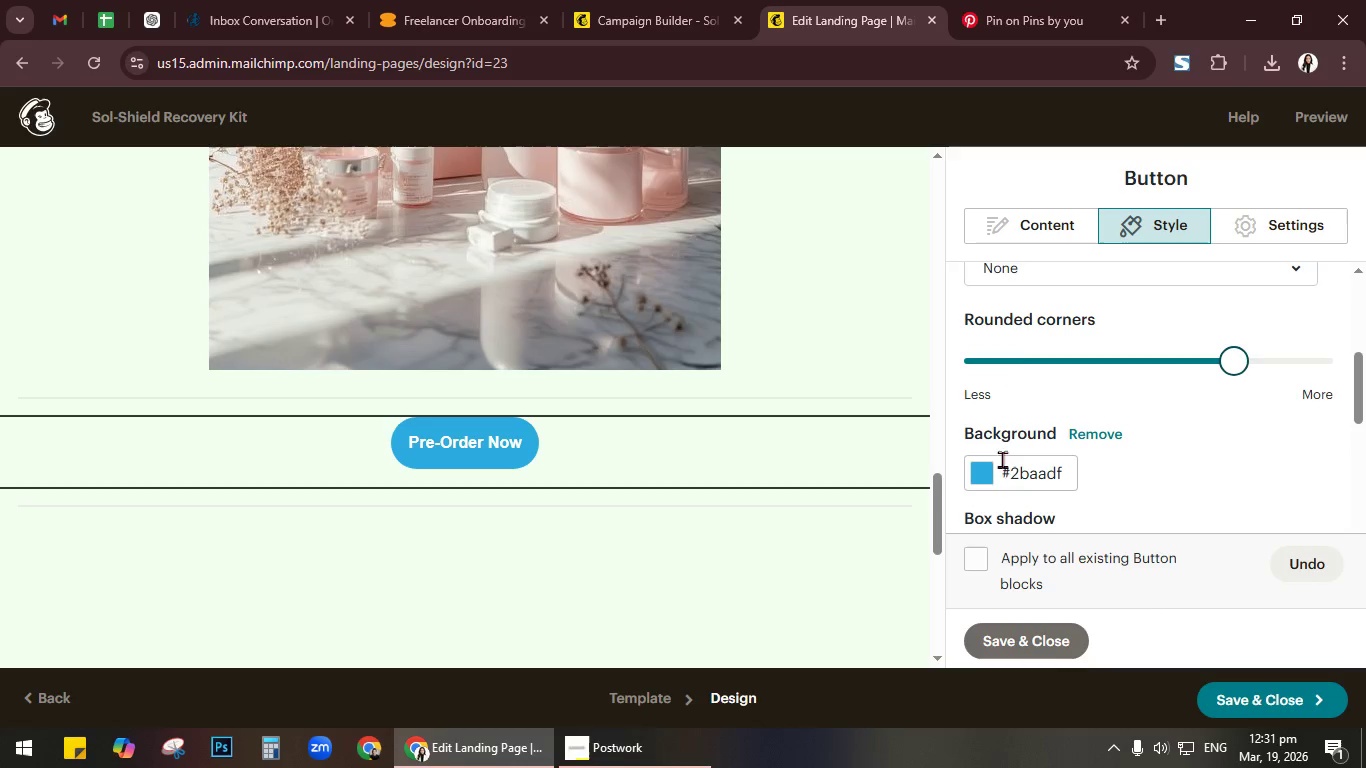 
left_click([985, 475])
 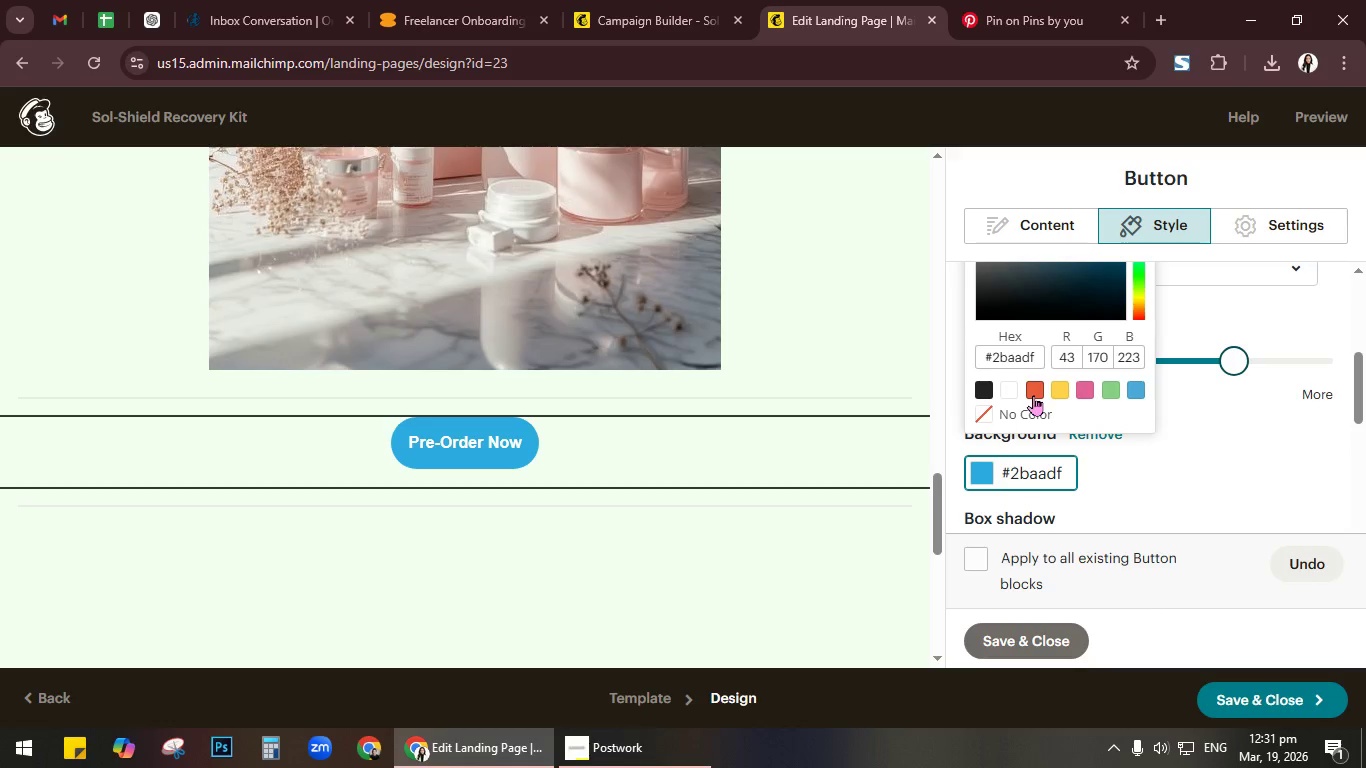 
left_click([1112, 393])
 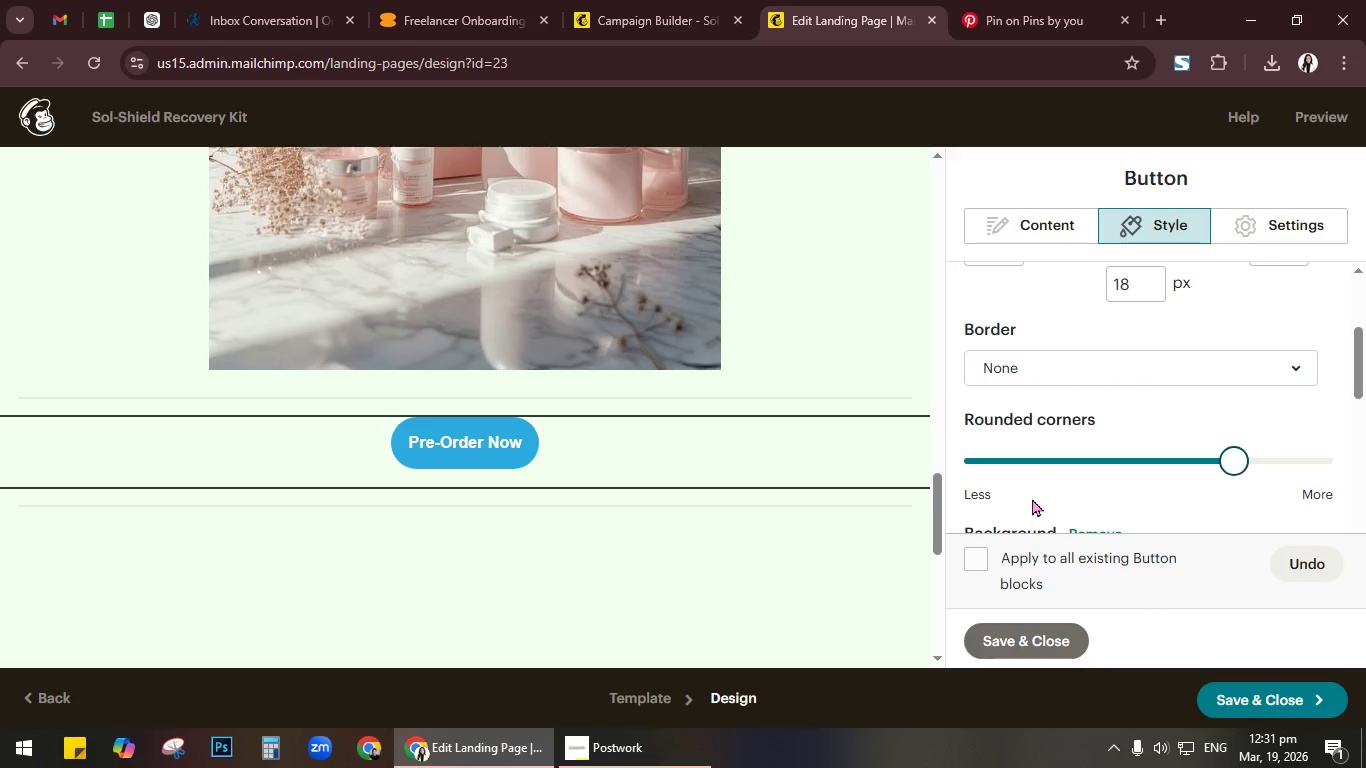 
scroll: coordinate [1052, 464], scroll_direction: down, amount: 2.0
 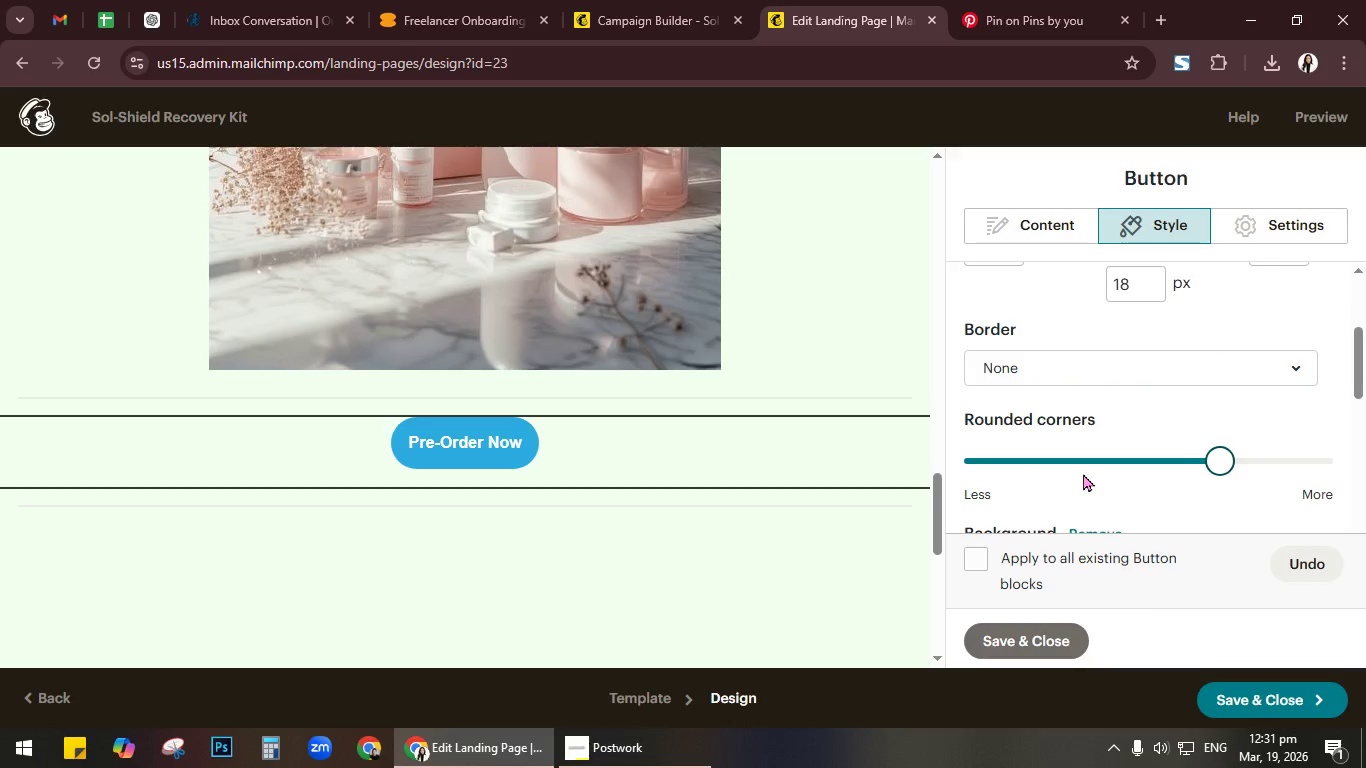 
scroll: coordinate [1083, 473], scroll_direction: up, amount: 3.0
 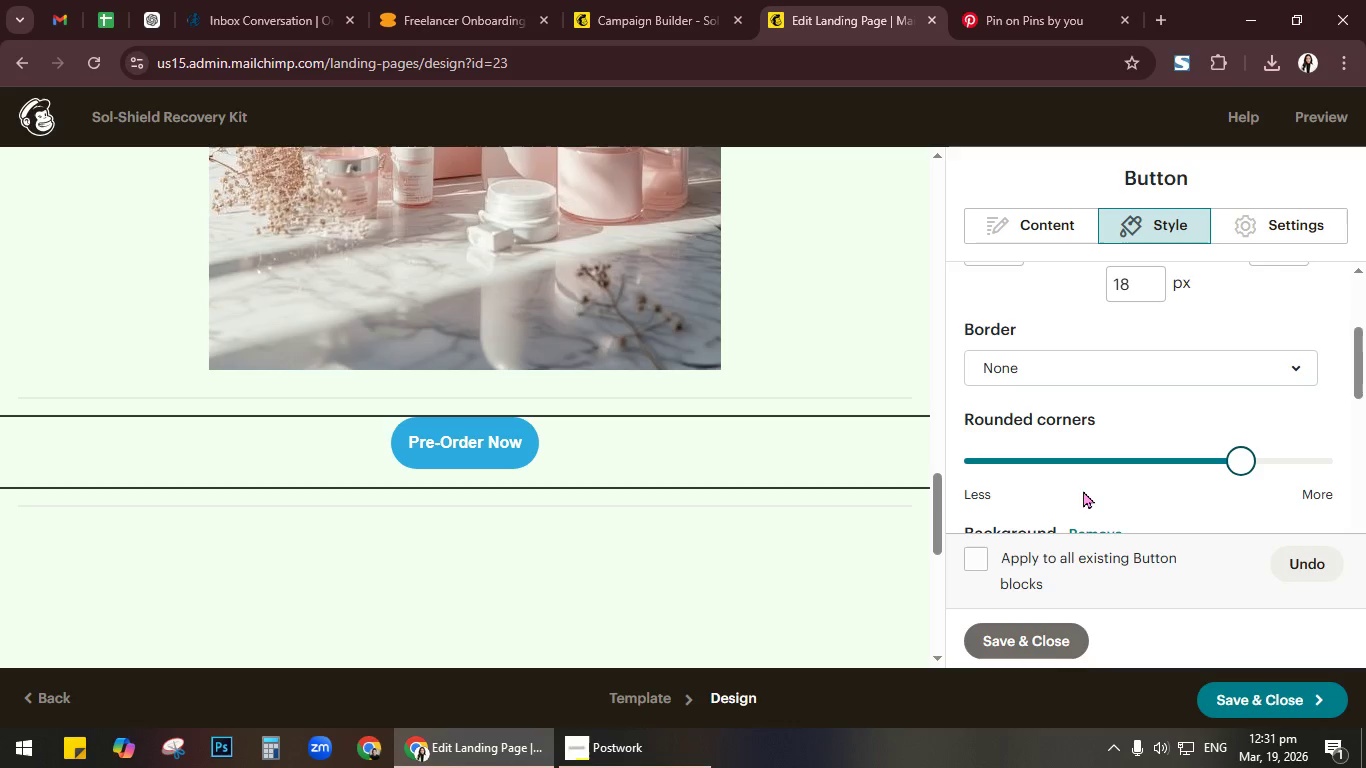 
left_click([1091, 490])
 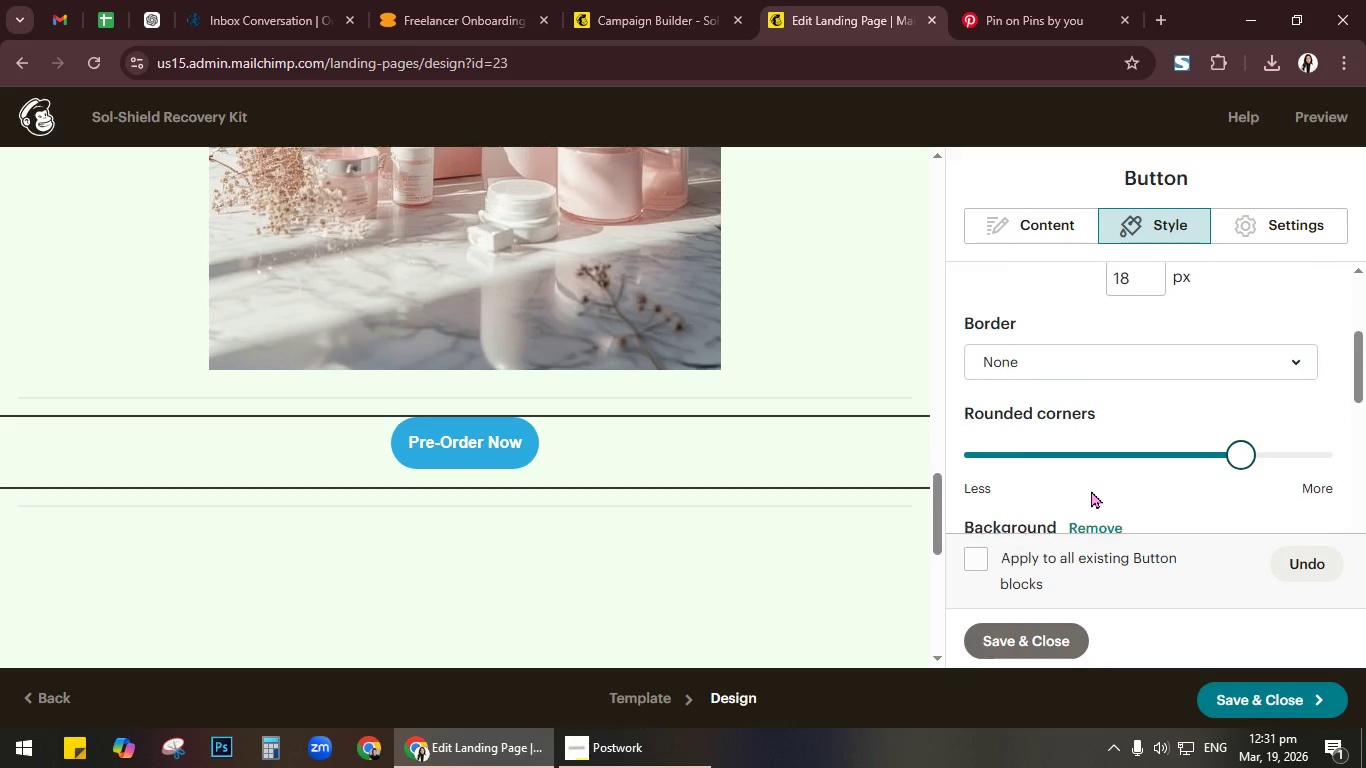 
scroll: coordinate [1091, 490], scroll_direction: down, amount: 3.0
 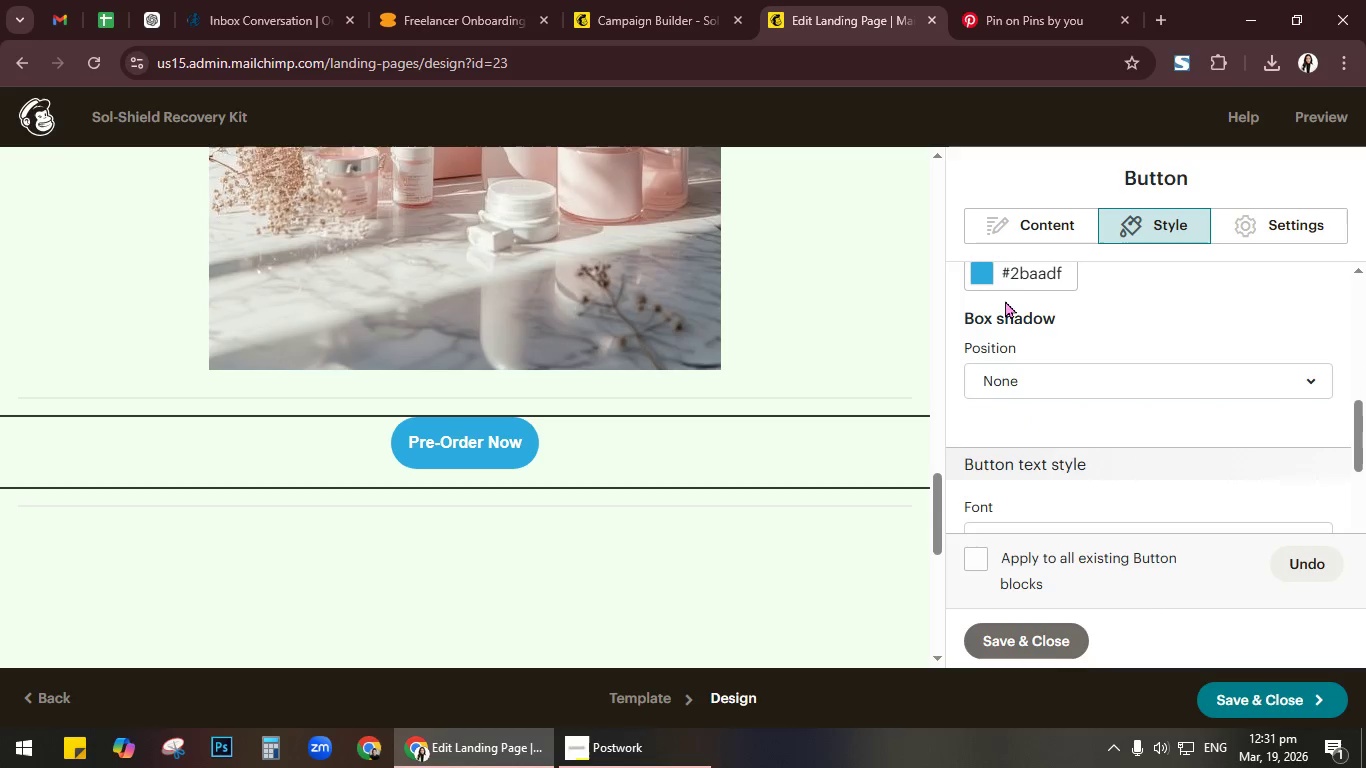 
left_click([1020, 268])
 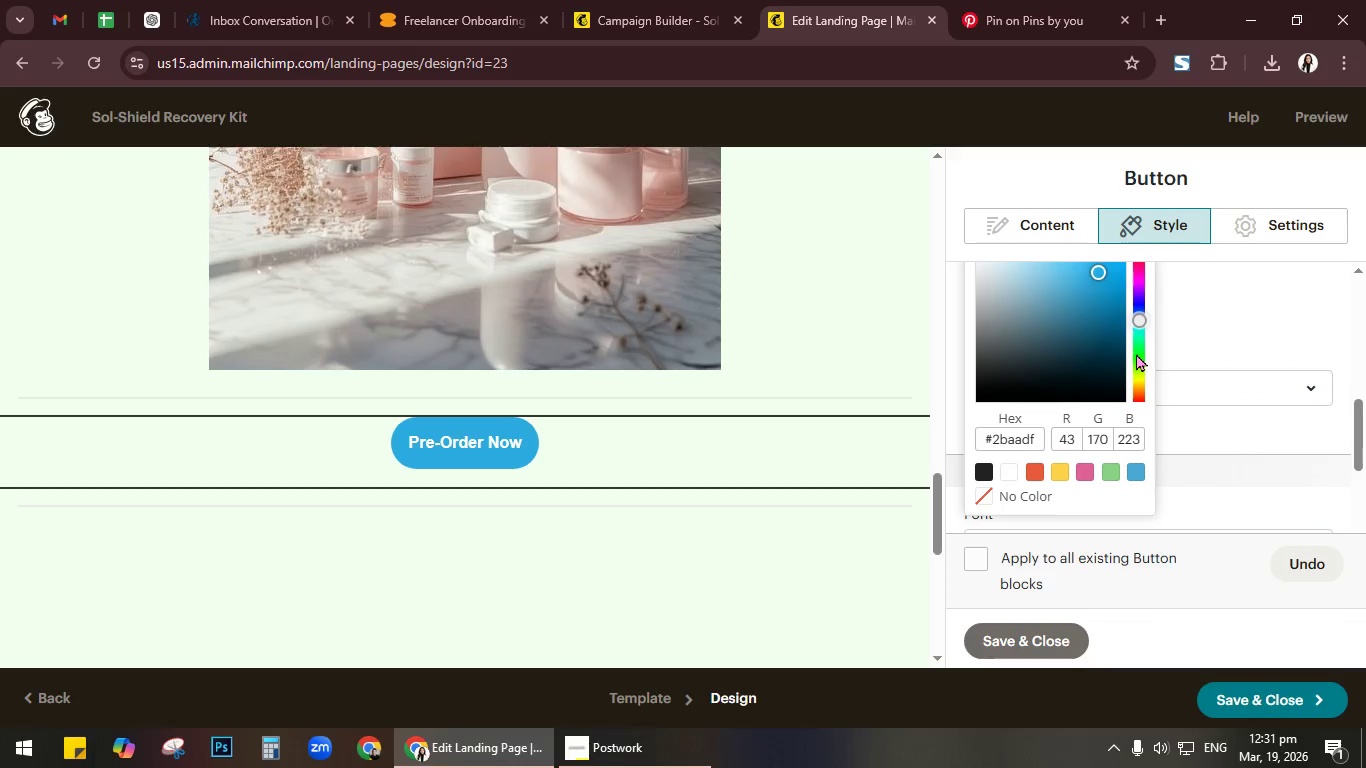 
left_click([1119, 346])
 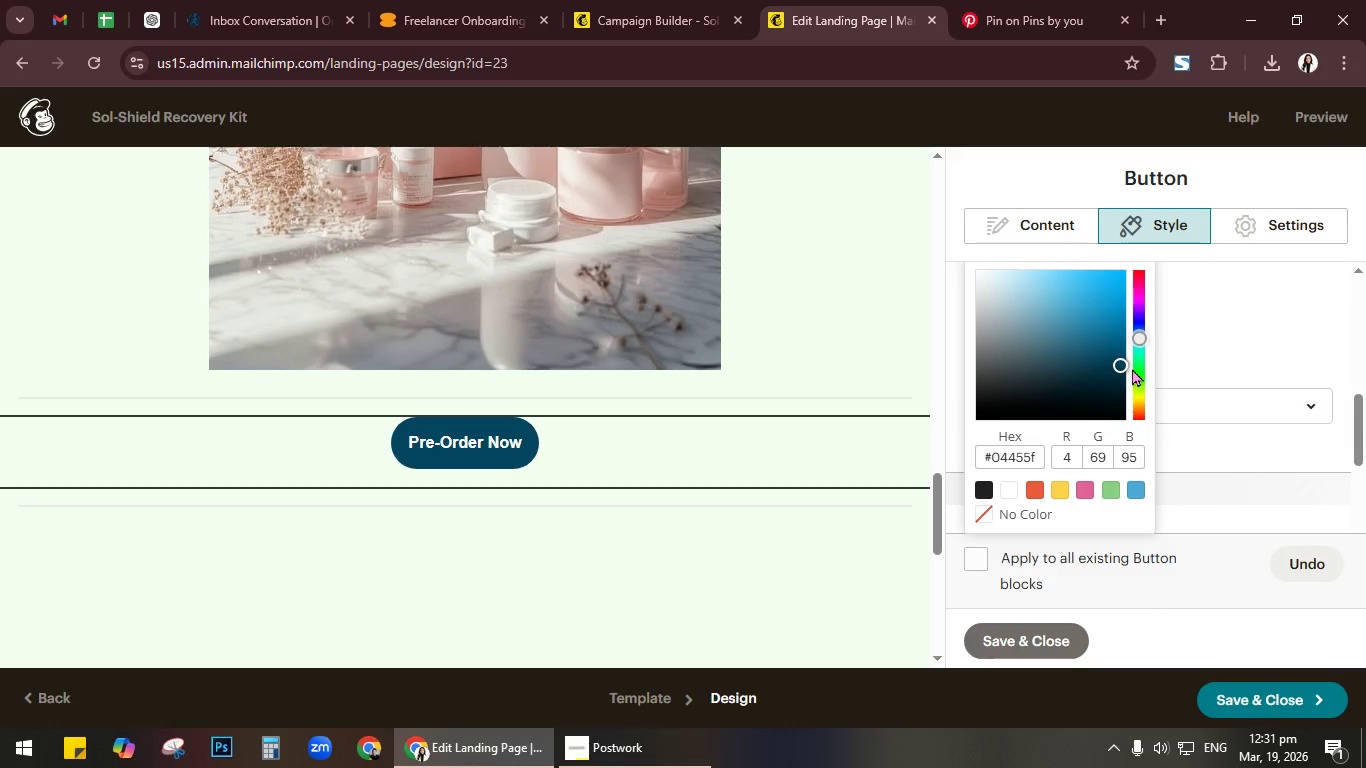 
left_click_drag(start_coordinate=[1143, 342], to_coordinate=[1142, 370])
 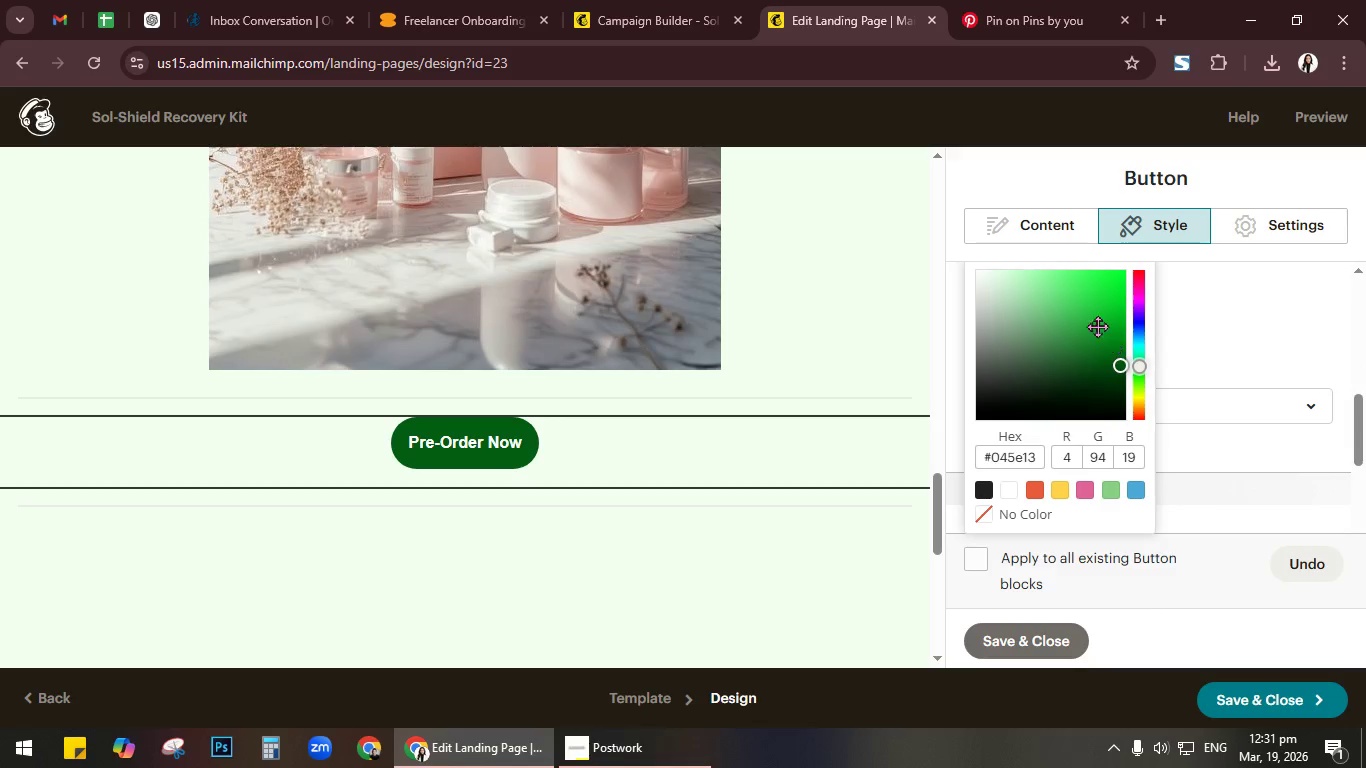 
left_click_drag(start_coordinate=[1103, 329], to_coordinate=[1013, 319])
 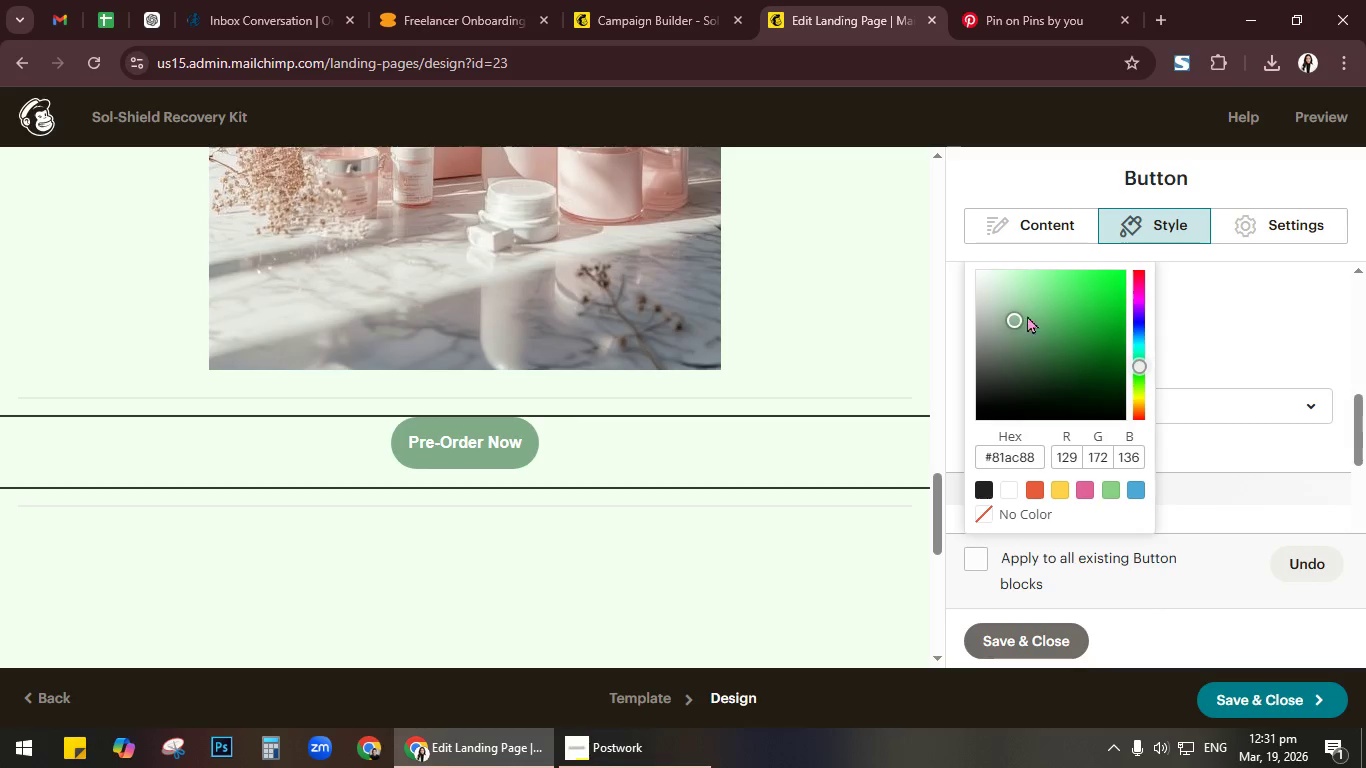 
left_click([1026, 314])
 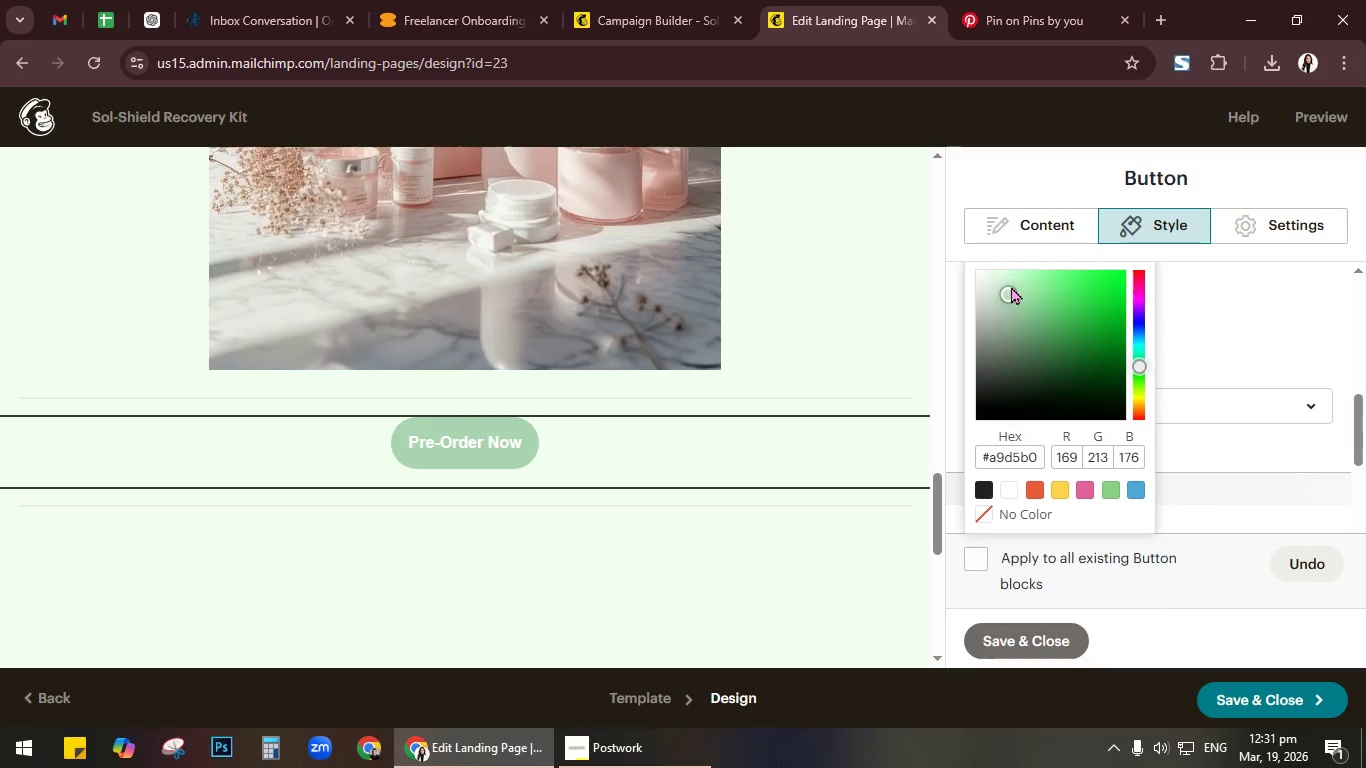 
left_click([1029, 290])
 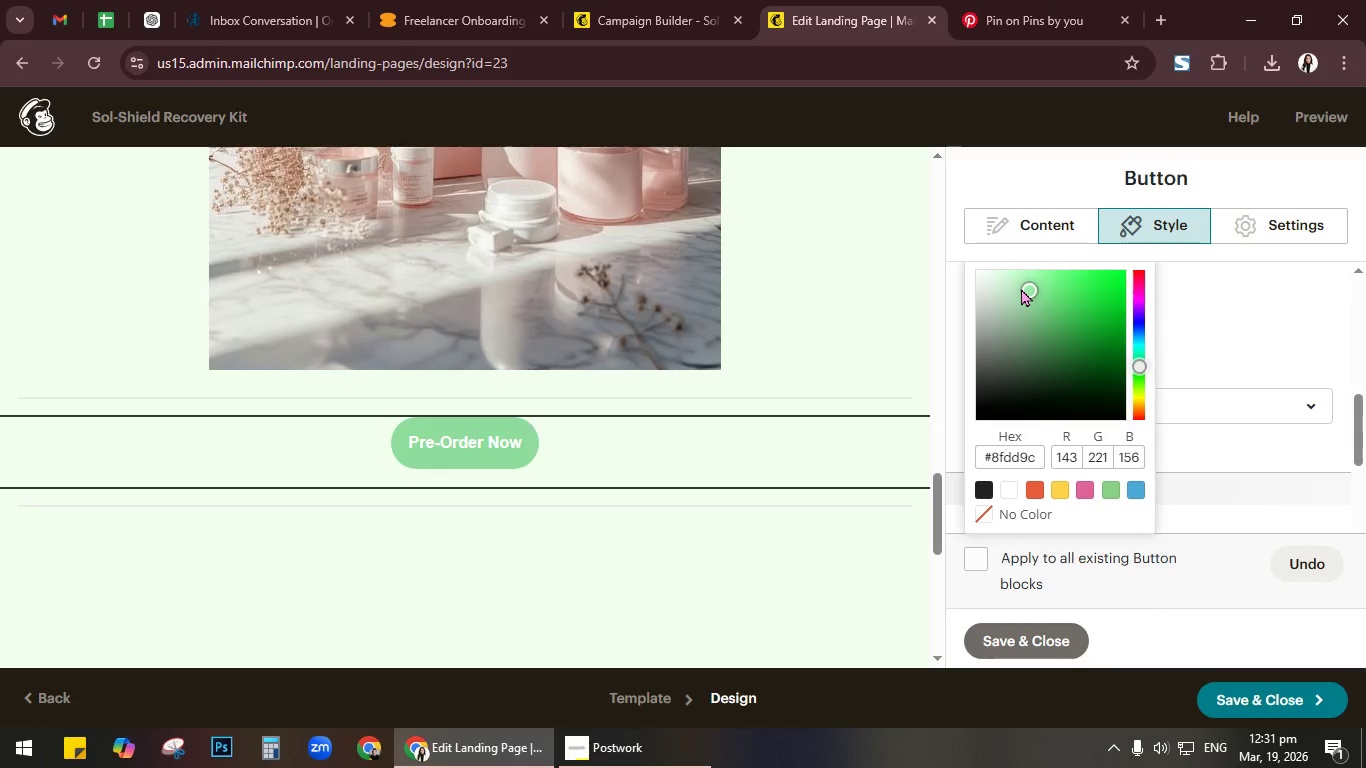 
left_click_drag(start_coordinate=[1021, 288], to_coordinate=[1019, 304])
 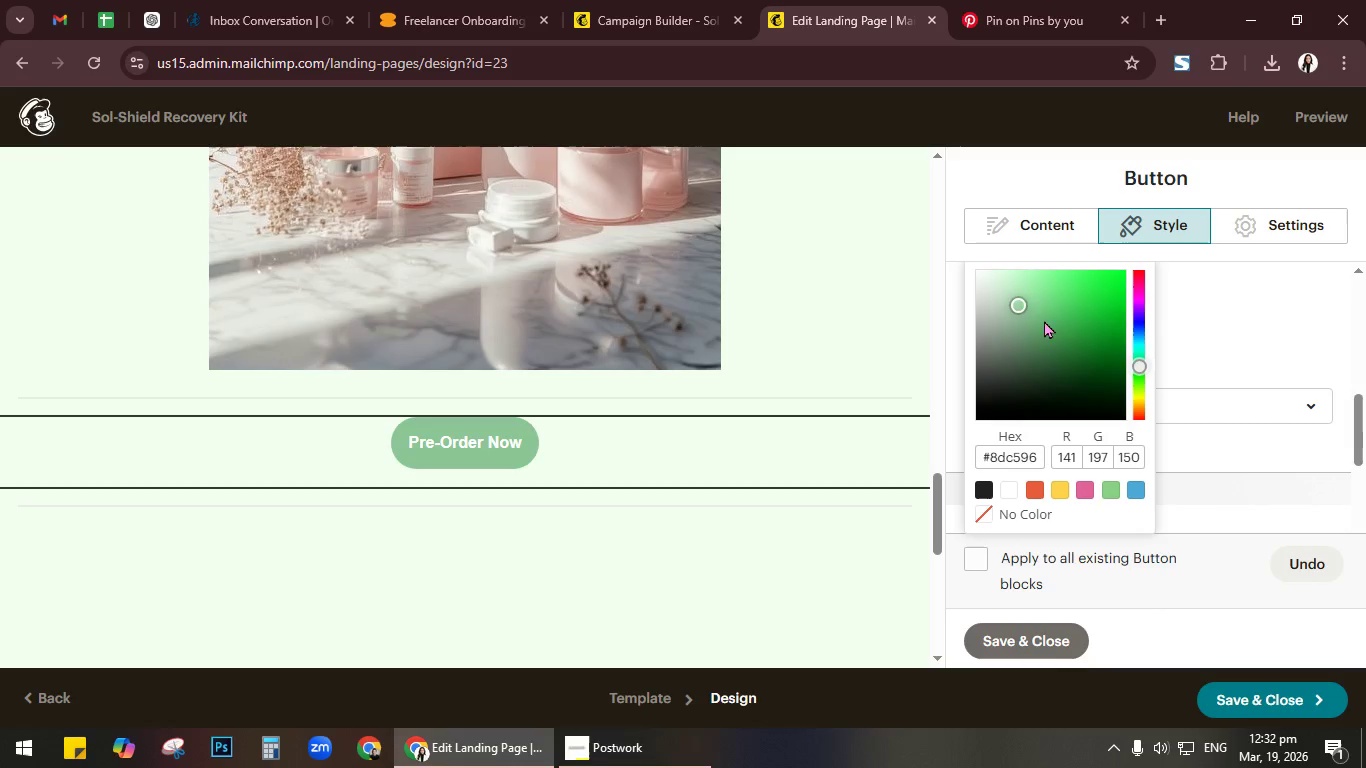 
left_click([1044, 320])
 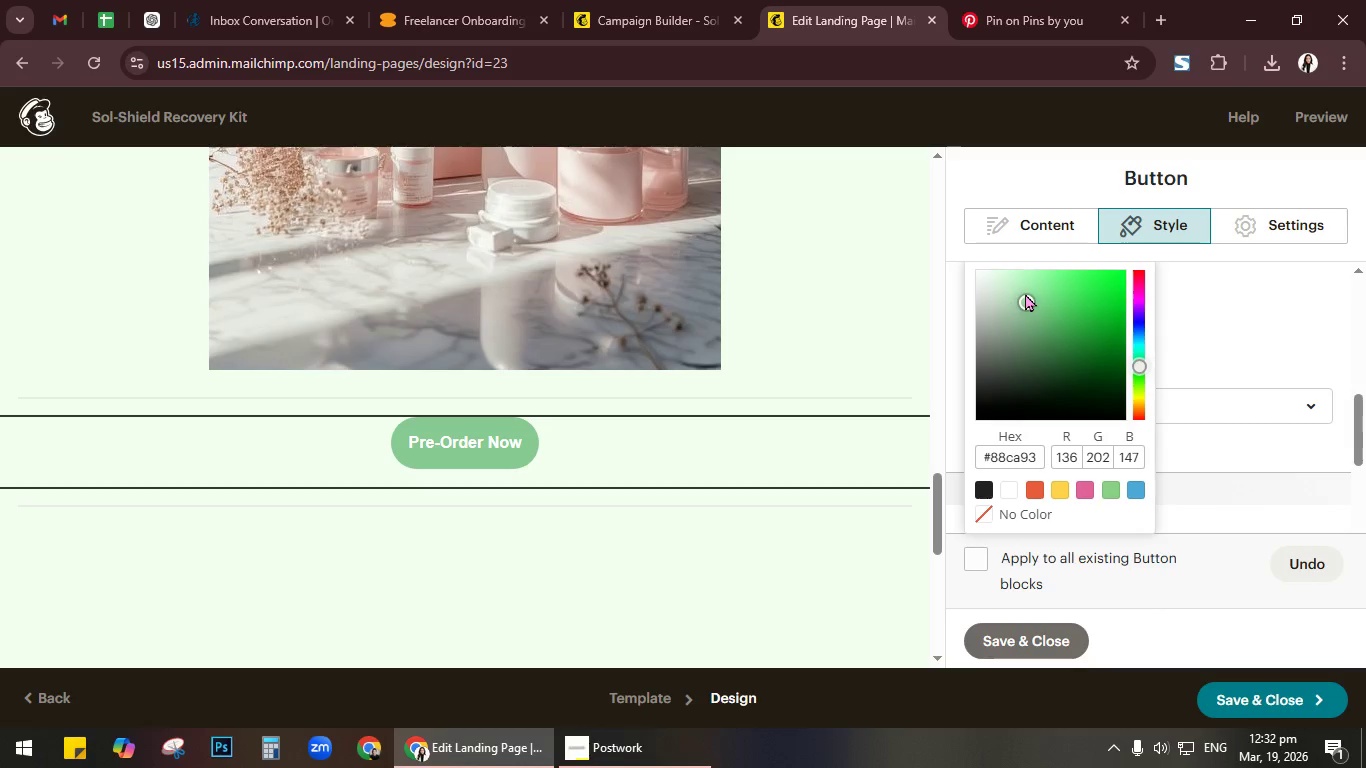 
left_click([1211, 299])
 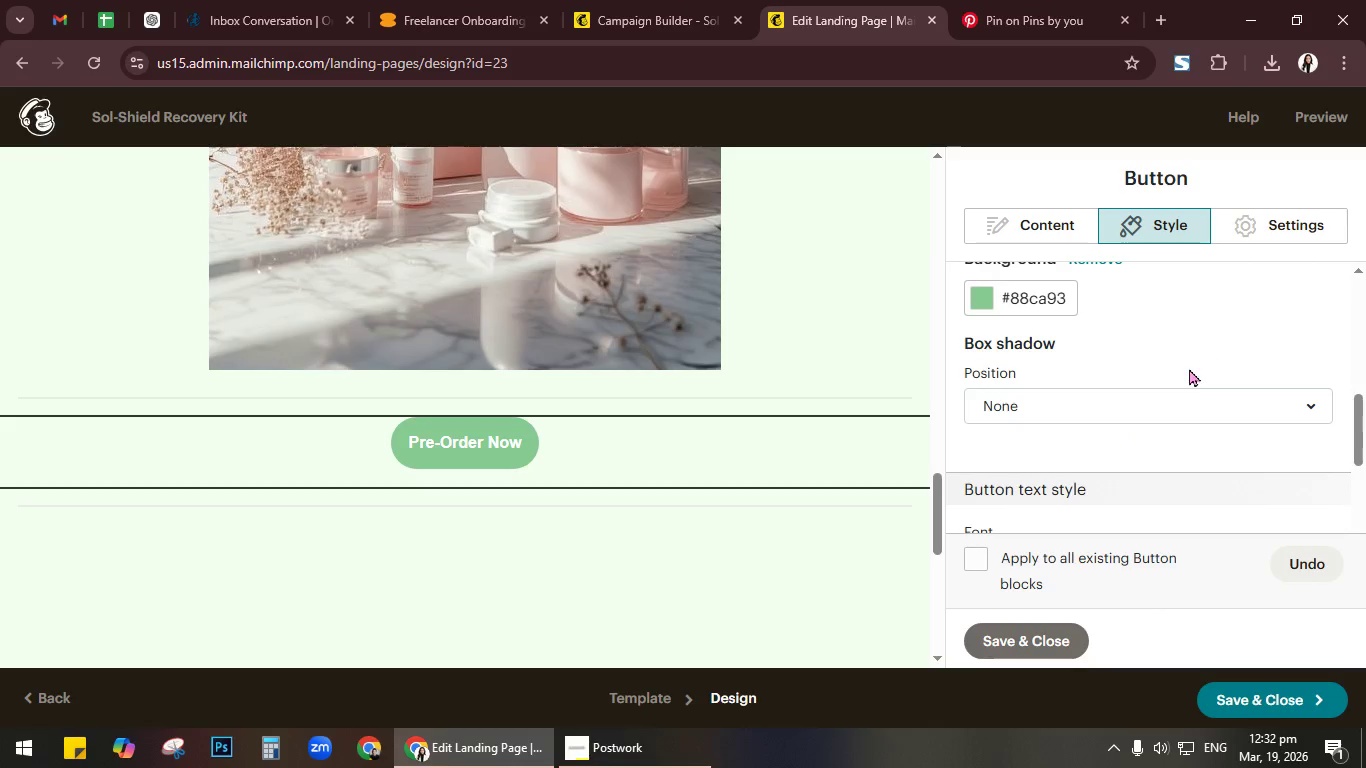 
scroll: coordinate [1188, 369], scroll_direction: up, amount: 1.0
 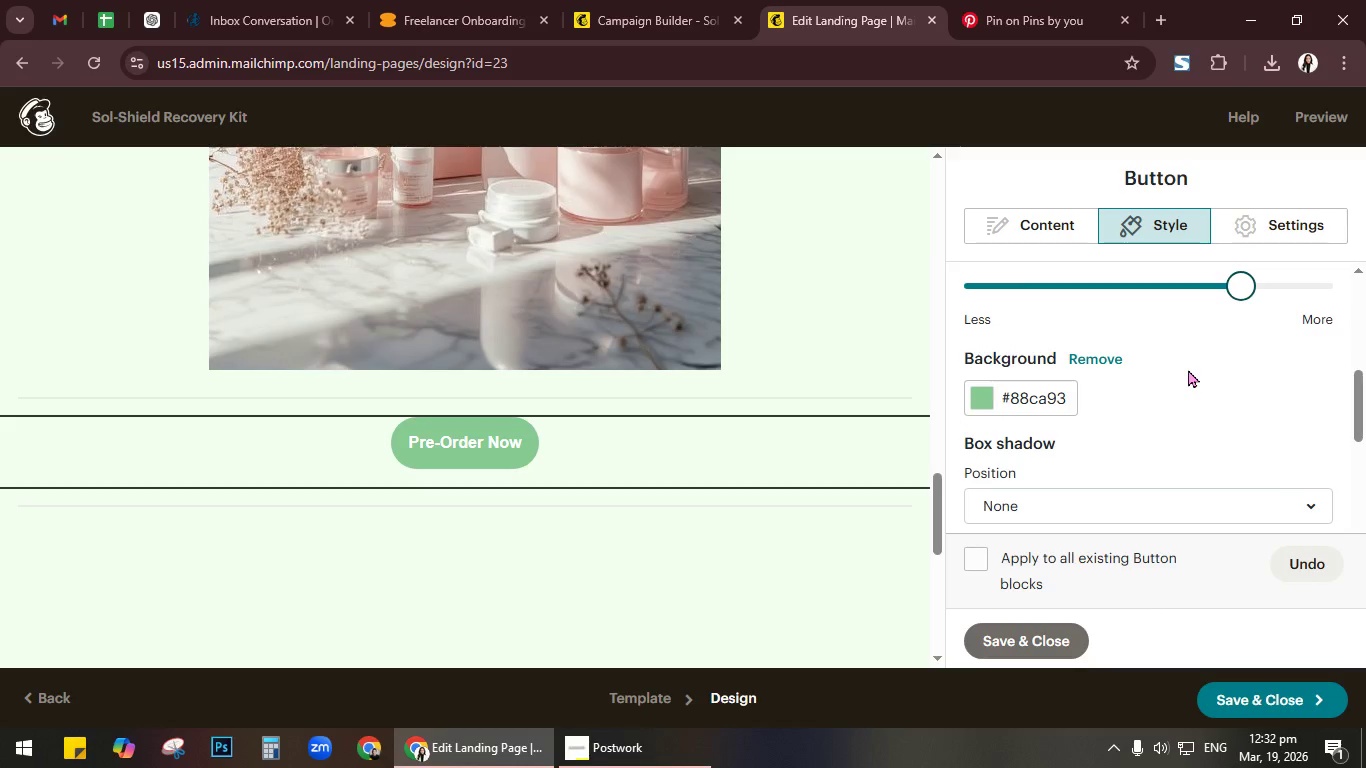 
scroll: coordinate [1188, 369], scroll_direction: down, amount: 3.0
 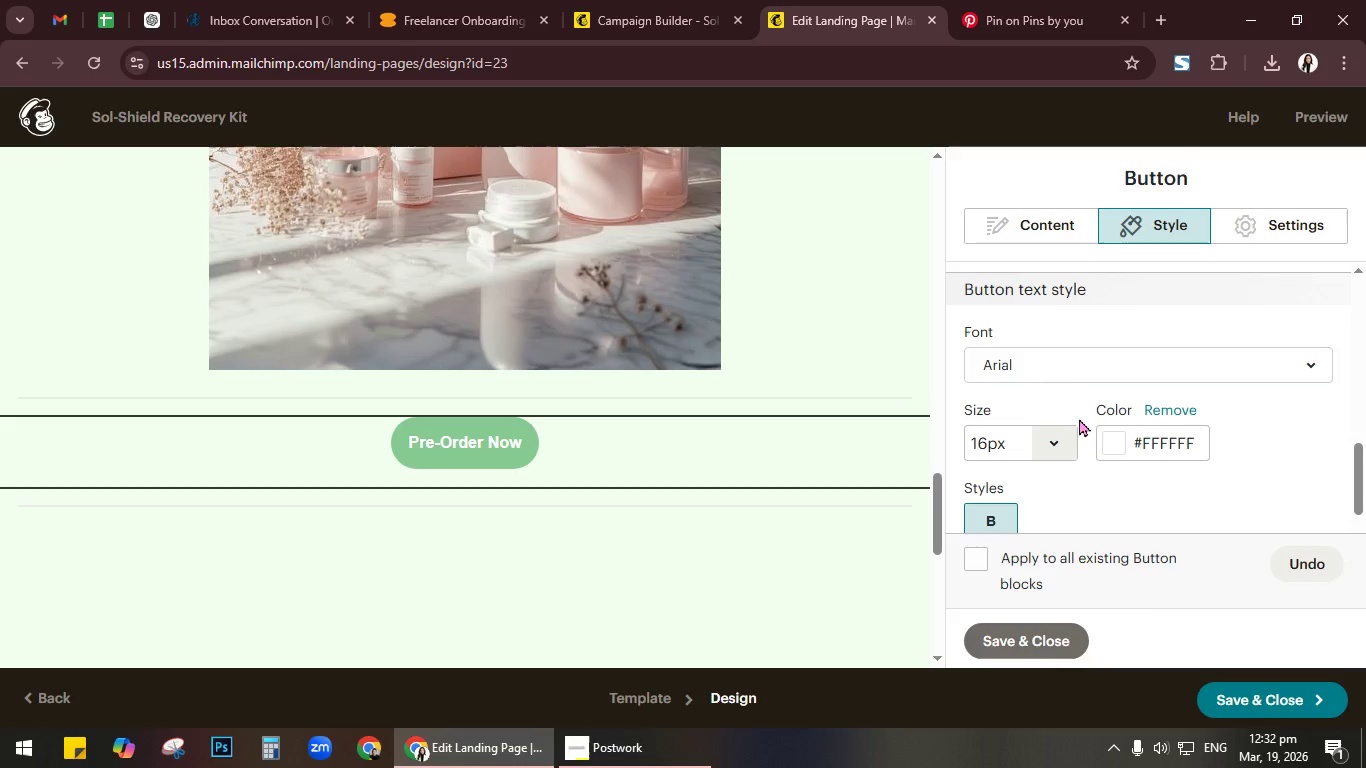 
left_click([1061, 361])
 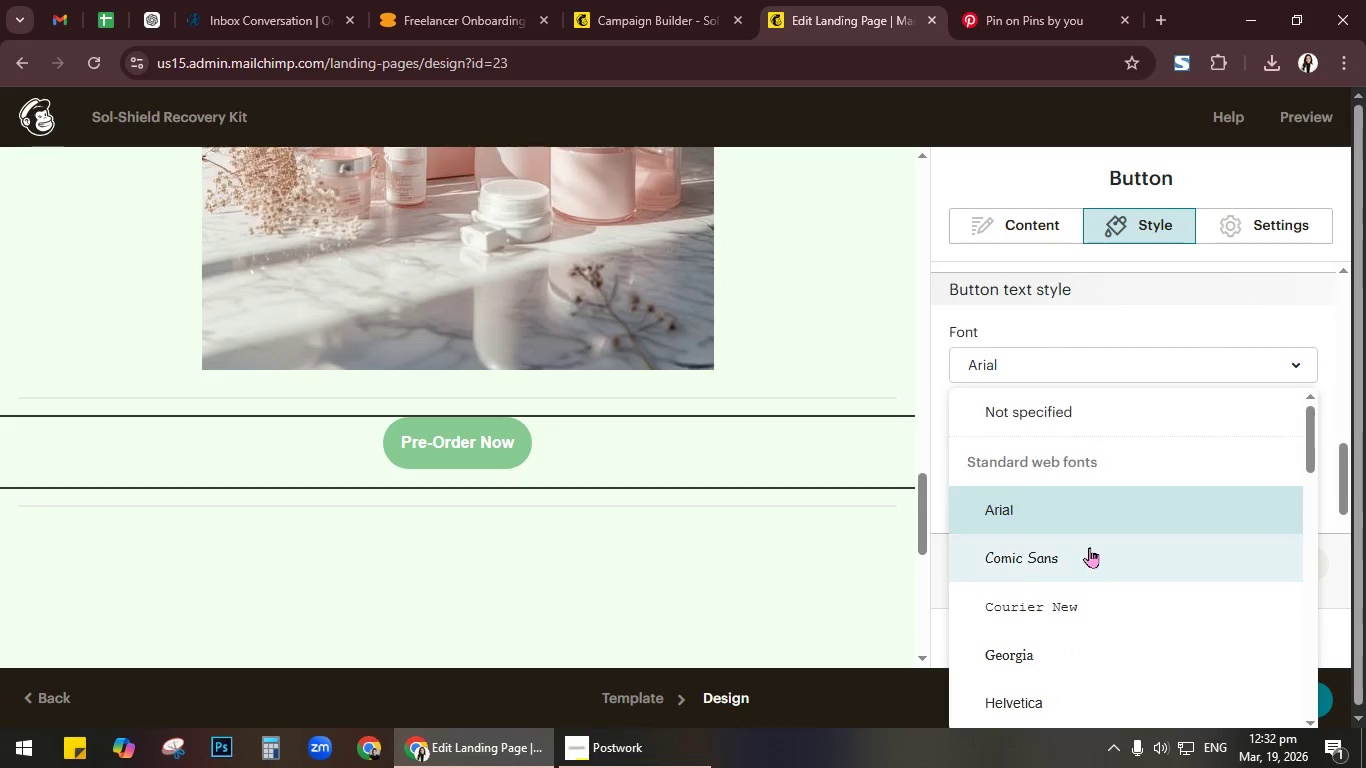 
scroll: coordinate [1076, 576], scroll_direction: down, amount: 2.0
 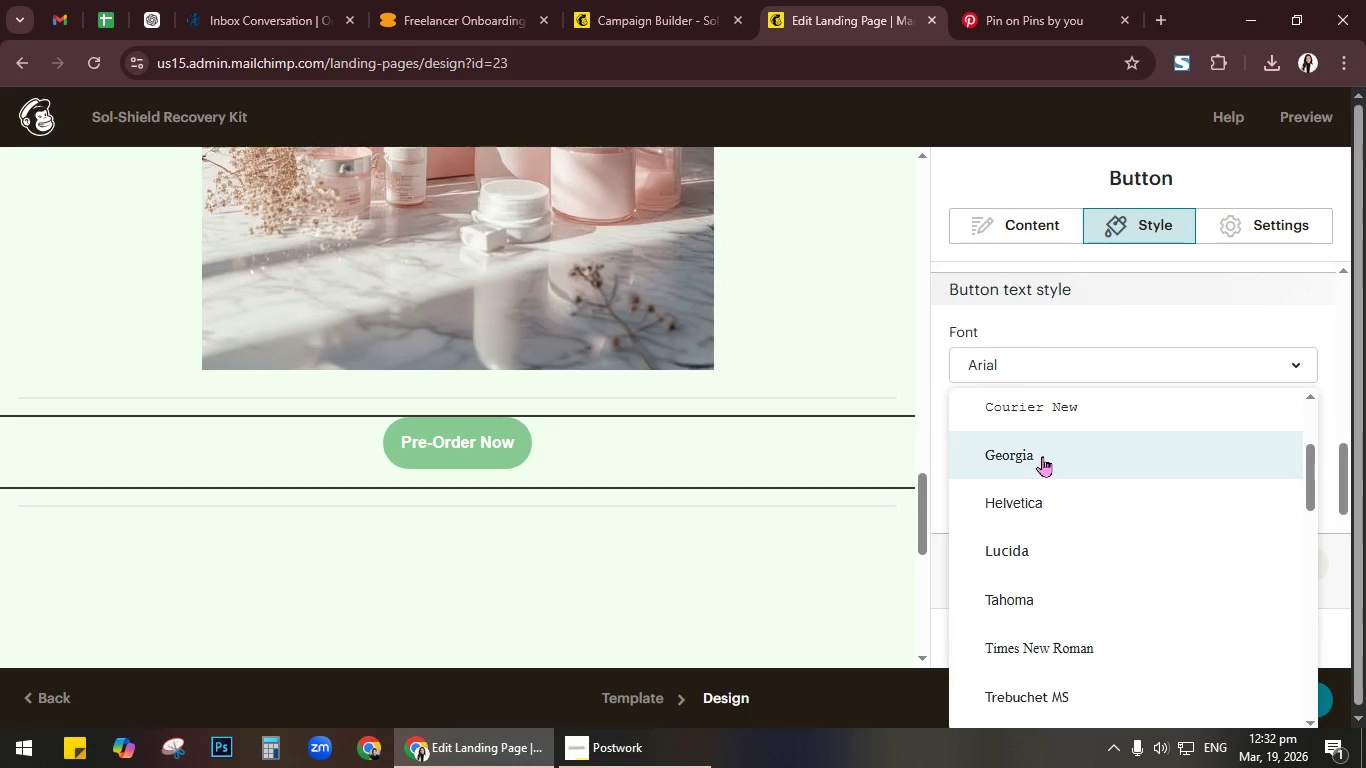 
left_click([1041, 454])
 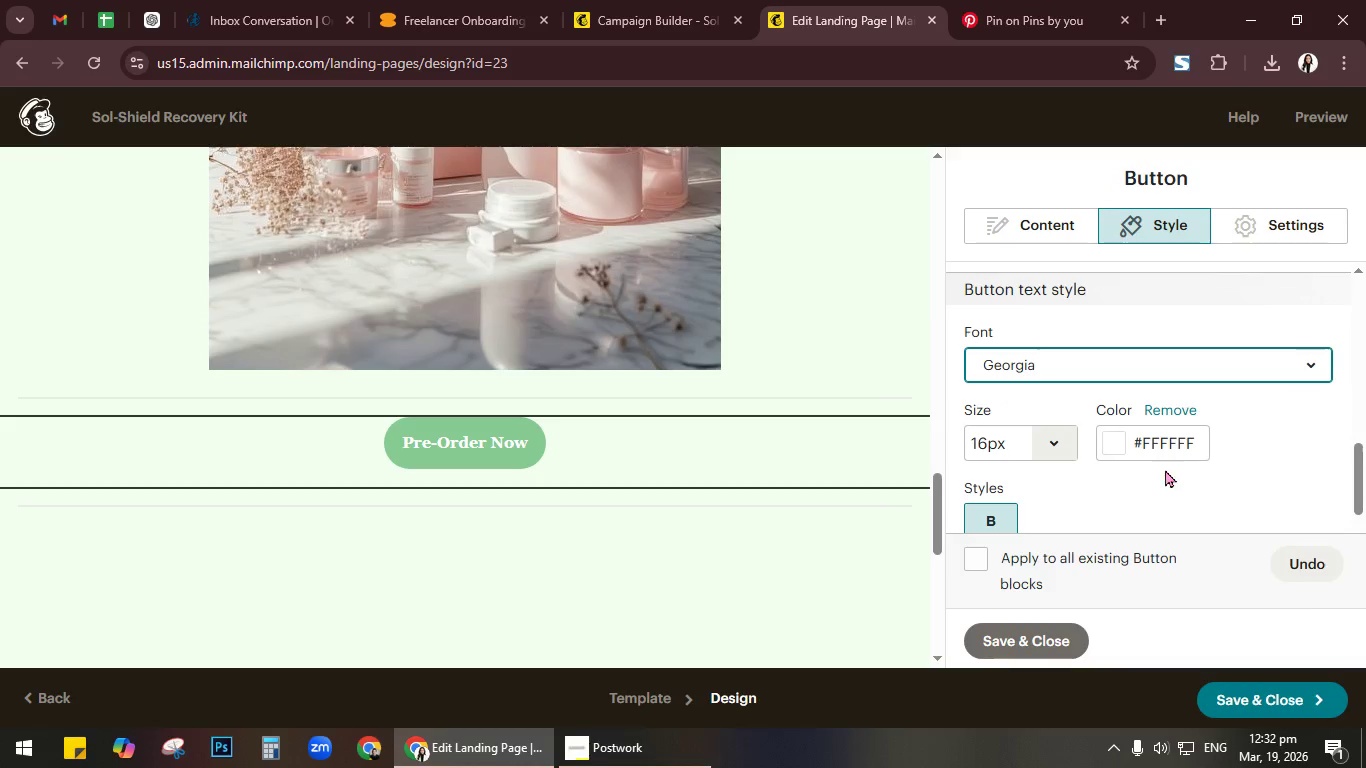 
scroll: coordinate [1139, 473], scroll_direction: down, amount: 1.0
 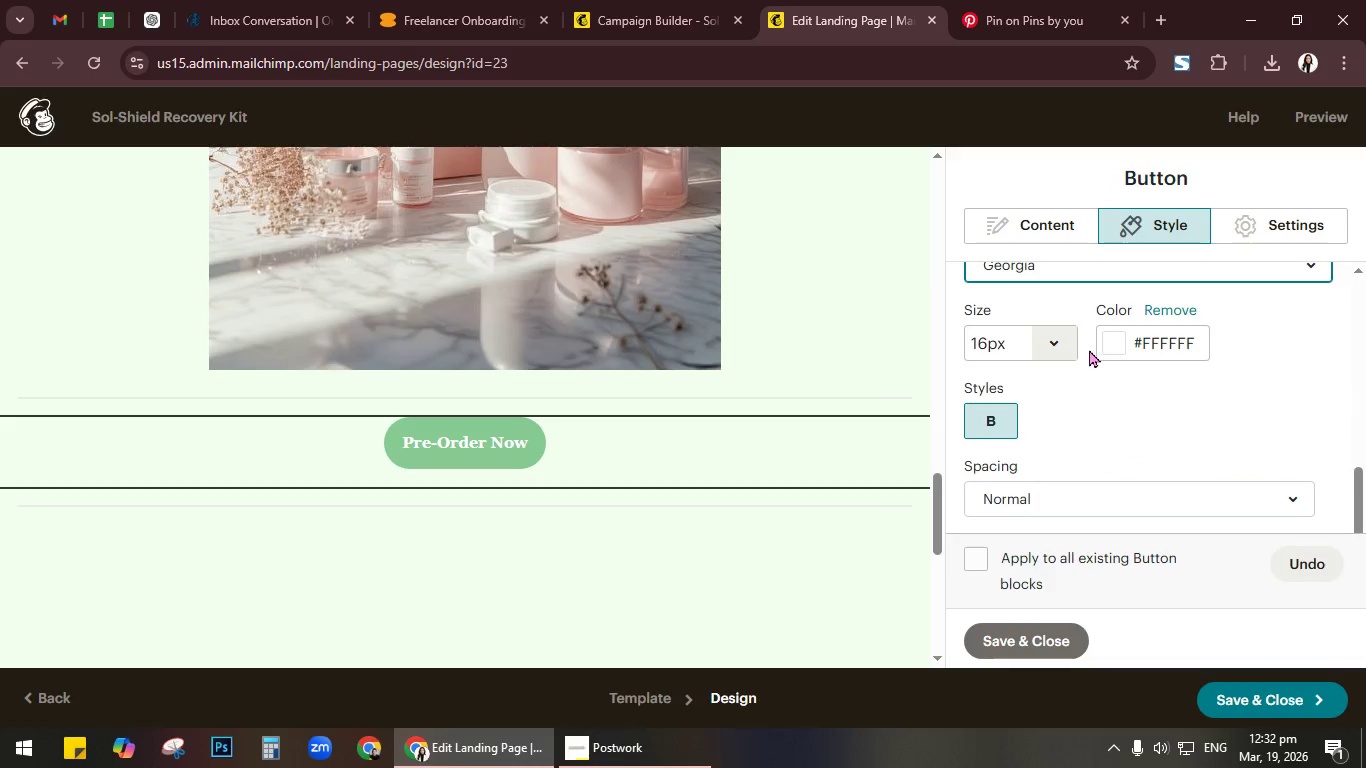 
double_click([1116, 348])
 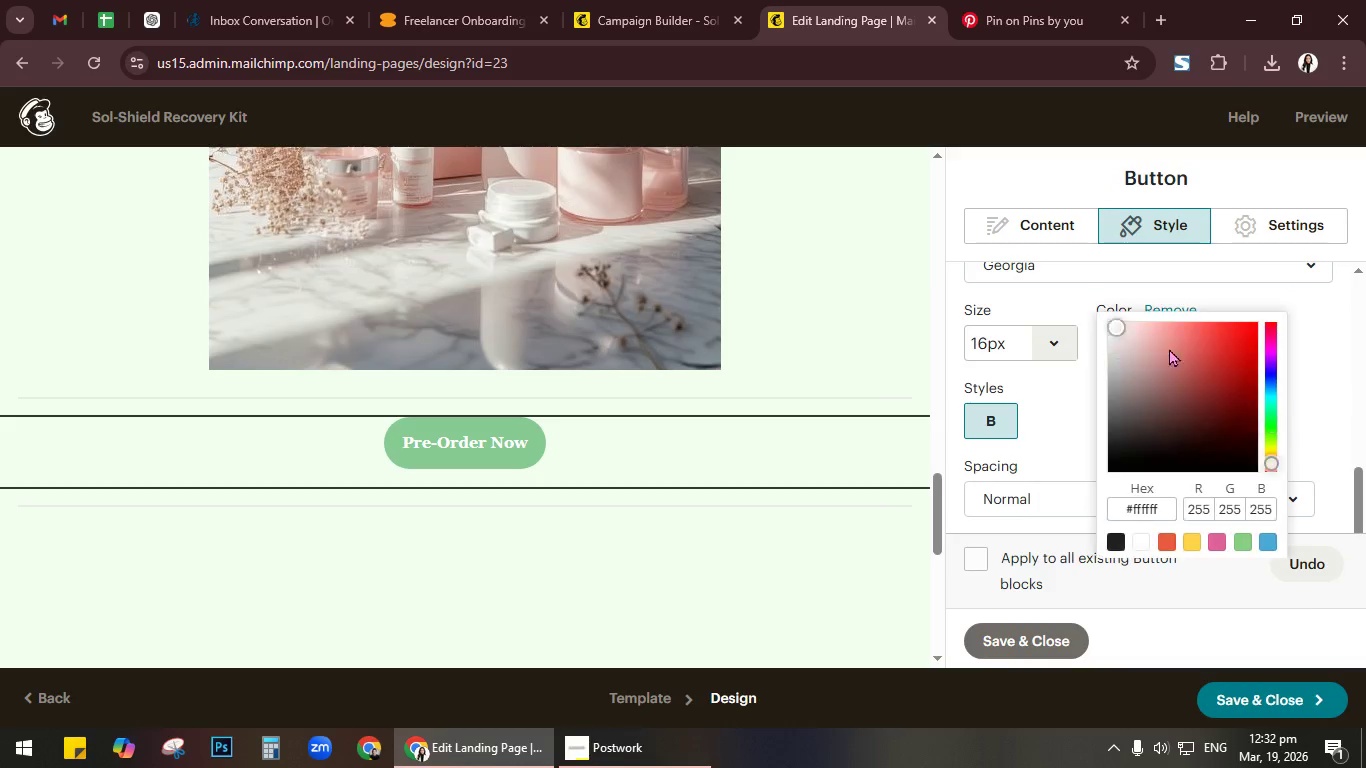 
triple_click([1169, 348])
 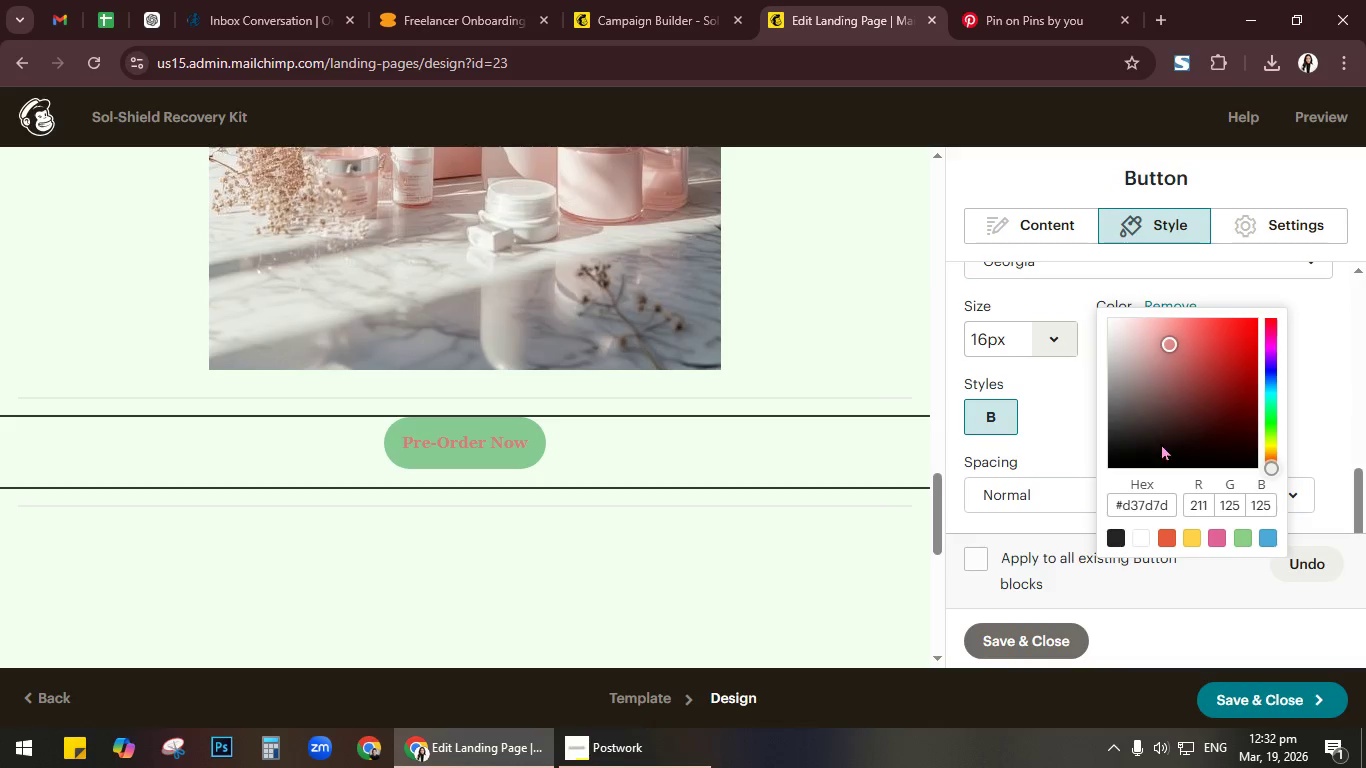 
left_click([1161, 443])
 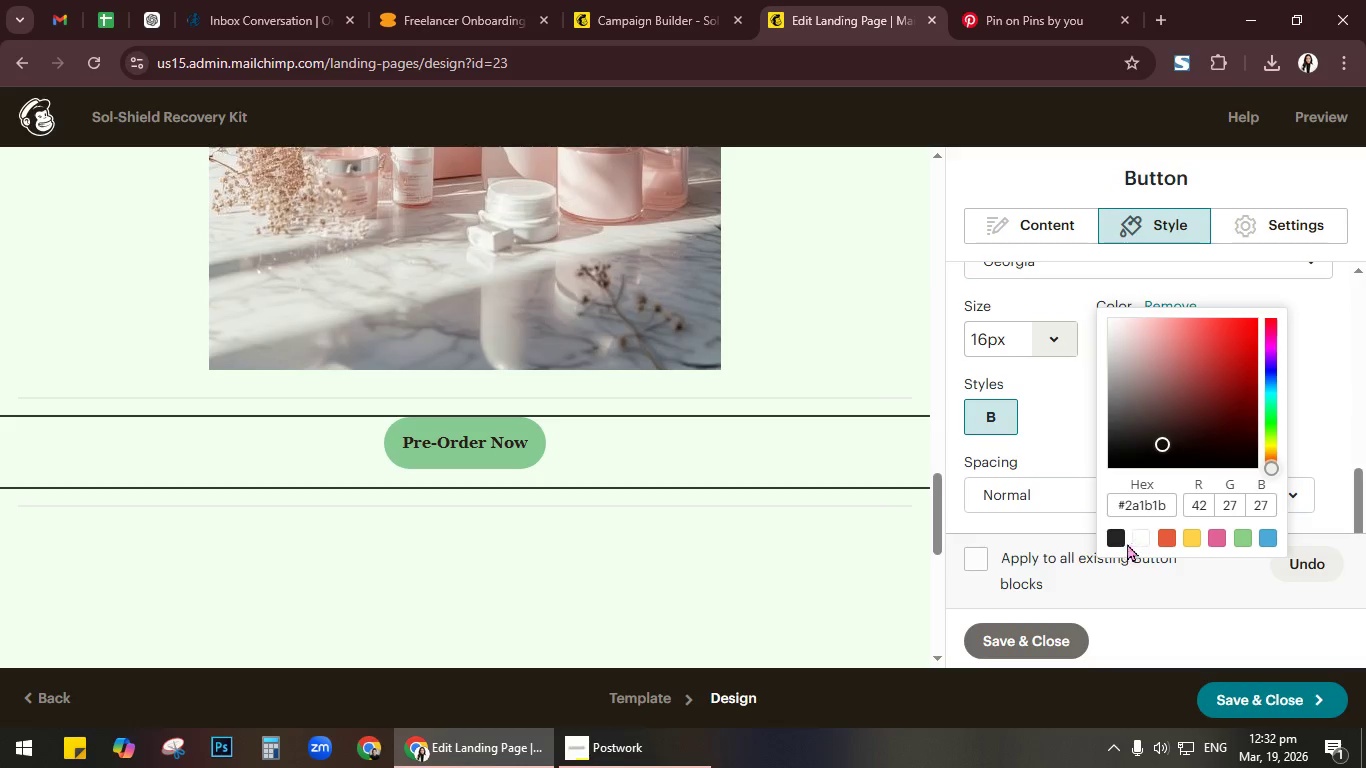 
left_click([1110, 541])
 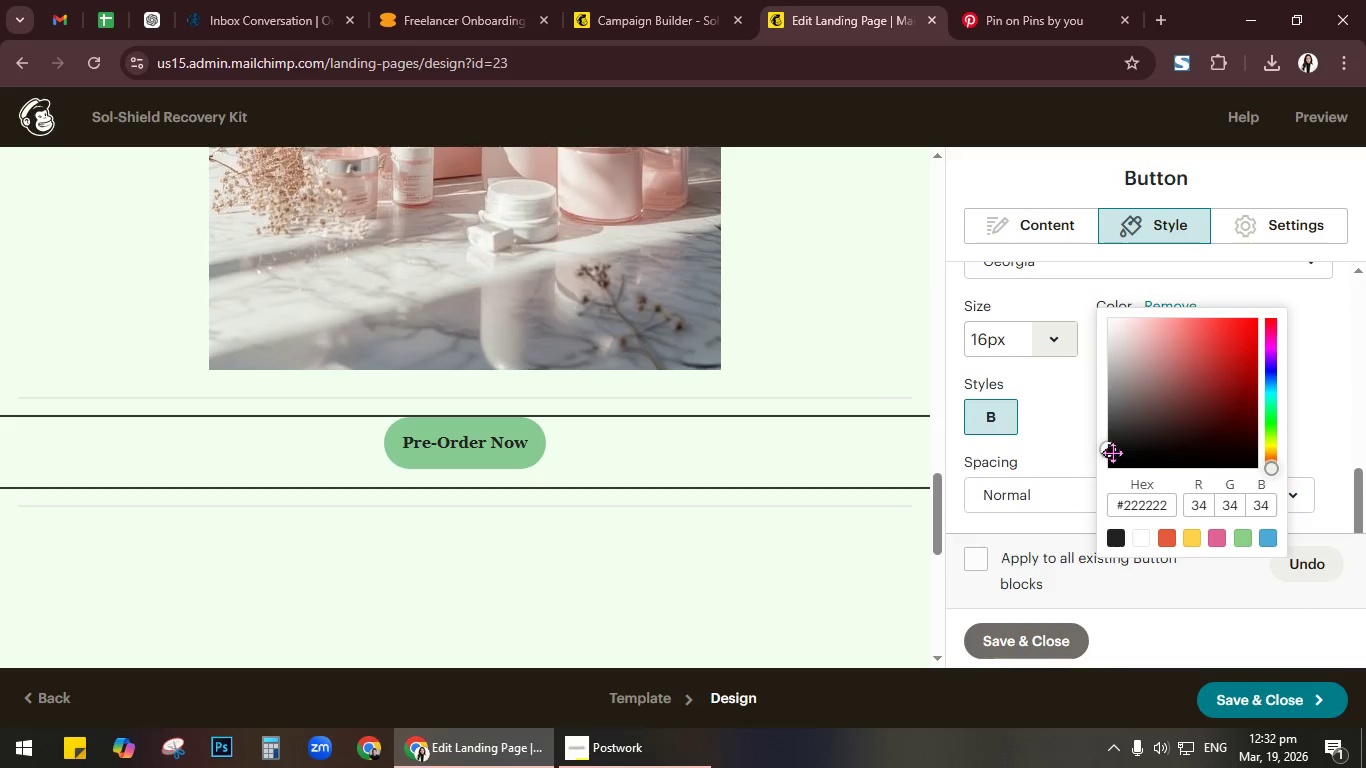 
double_click([1118, 450])
 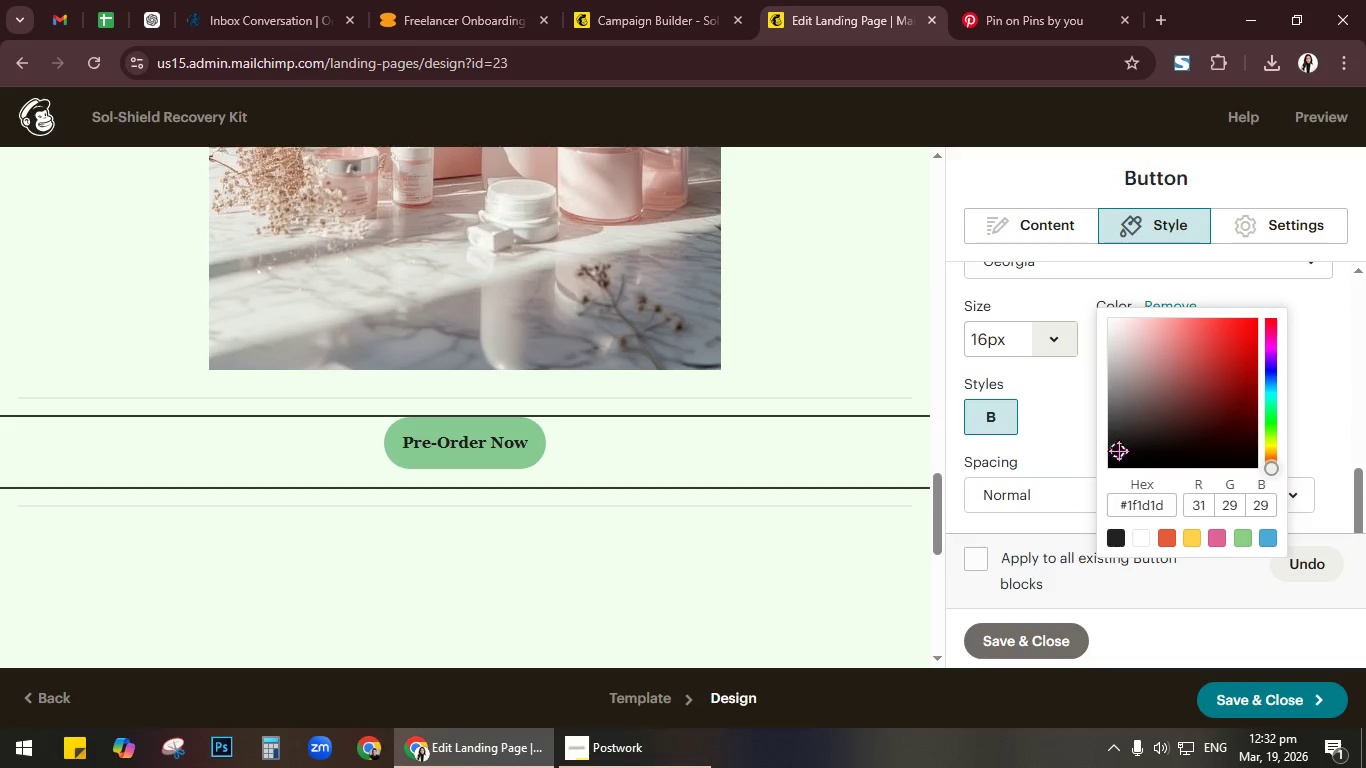 
left_click_drag(start_coordinate=[1118, 450], to_coordinate=[1100, 468])
 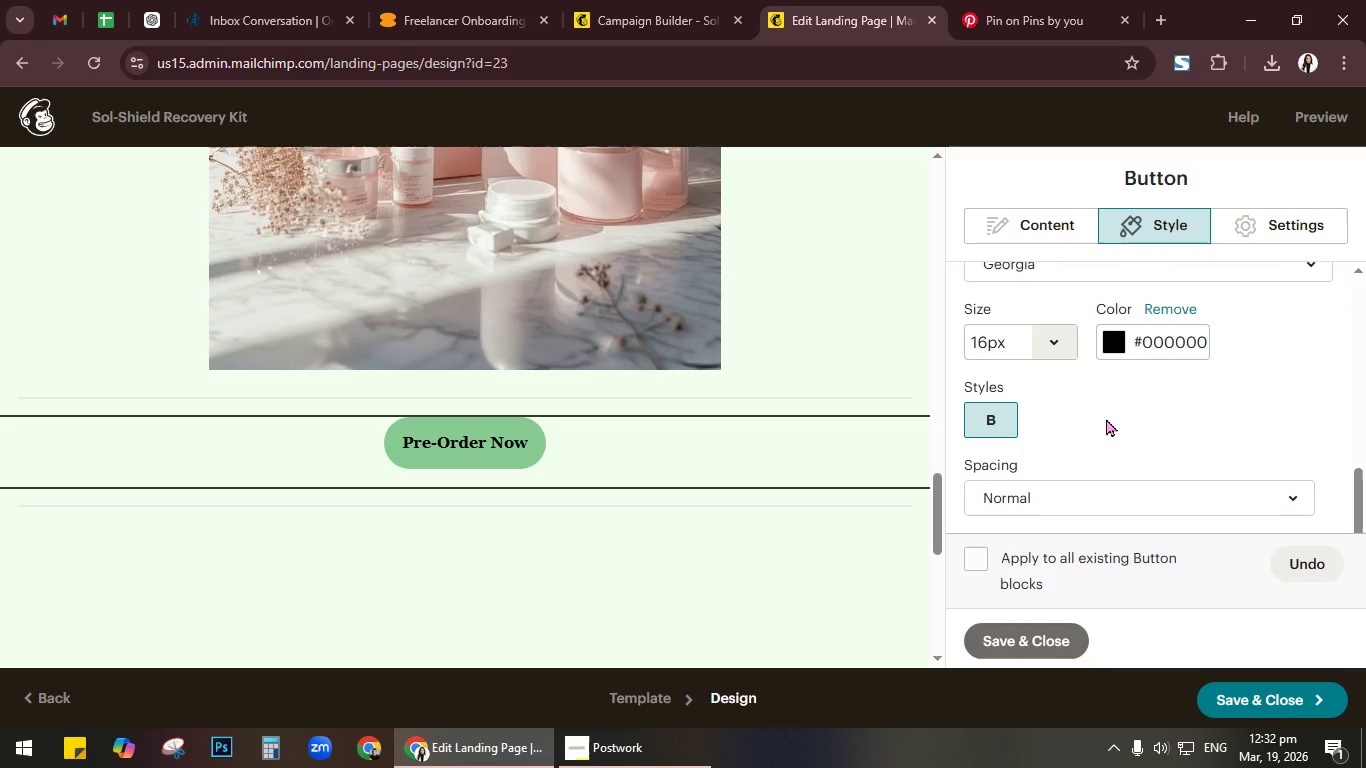 
left_click([1106, 418])
 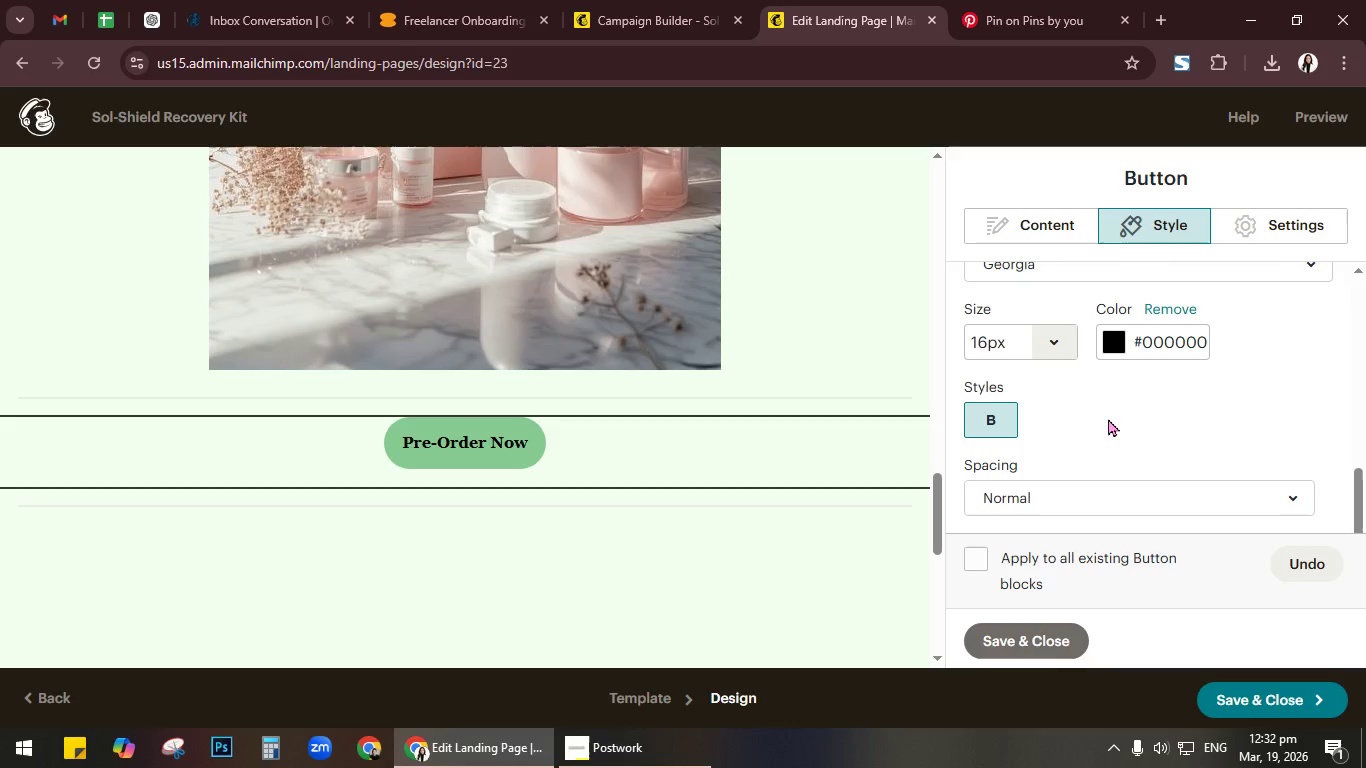 
scroll: coordinate [1108, 418], scroll_direction: down, amount: 1.0
 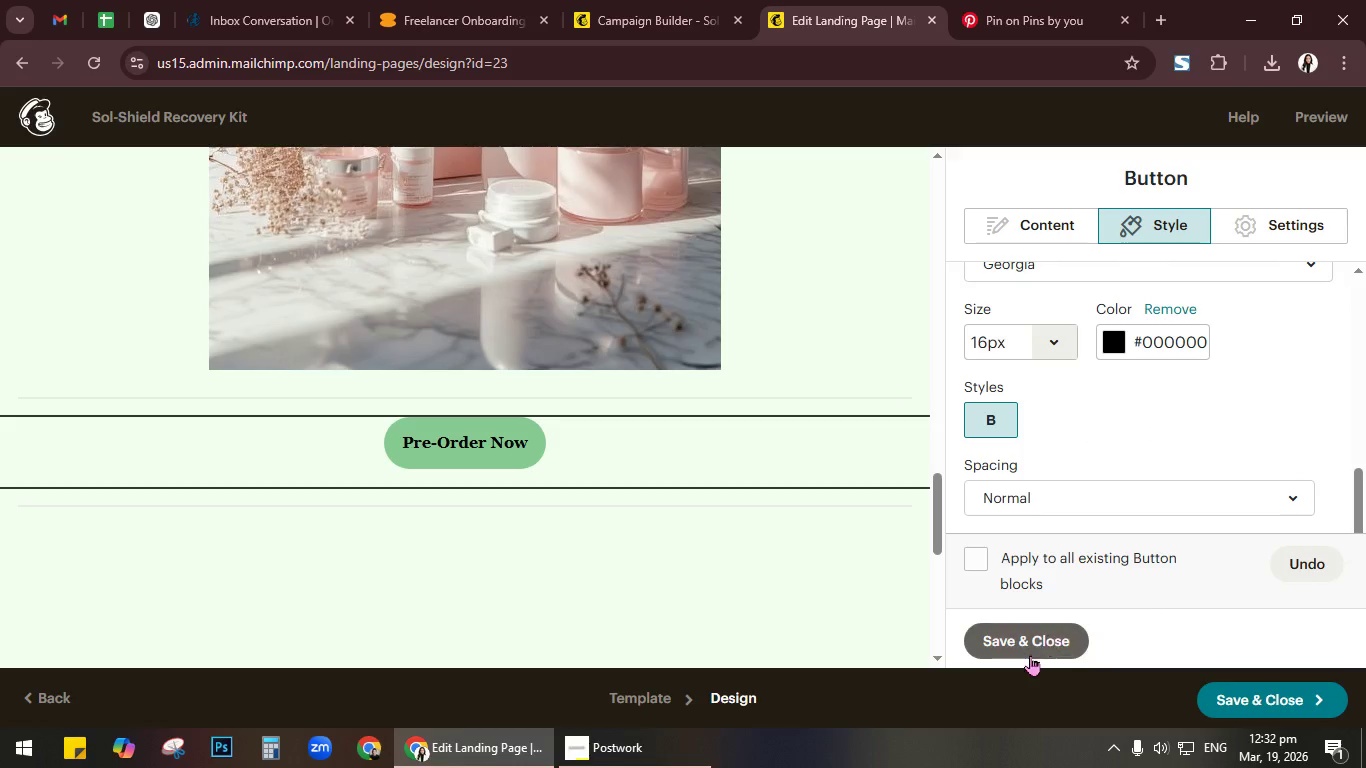 
left_click([1024, 643])
 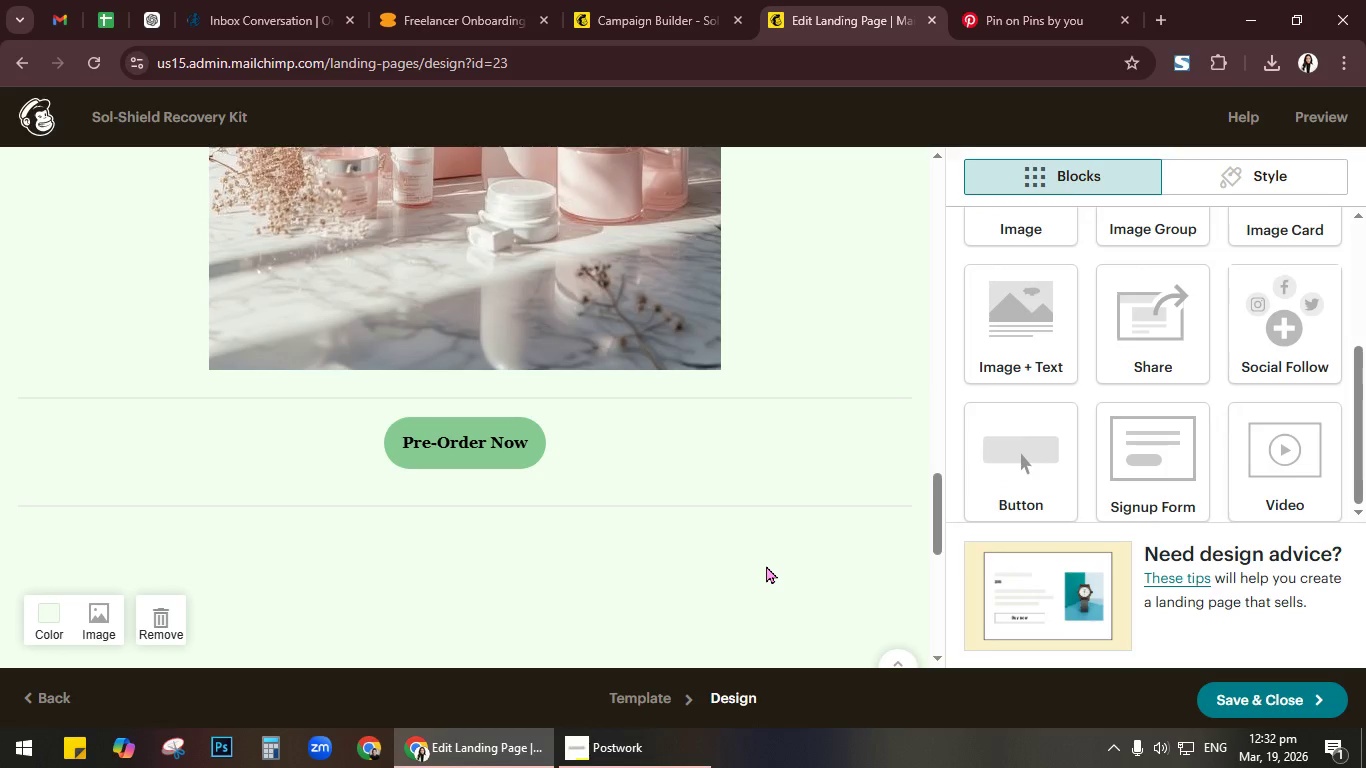 
left_click([771, 520])
 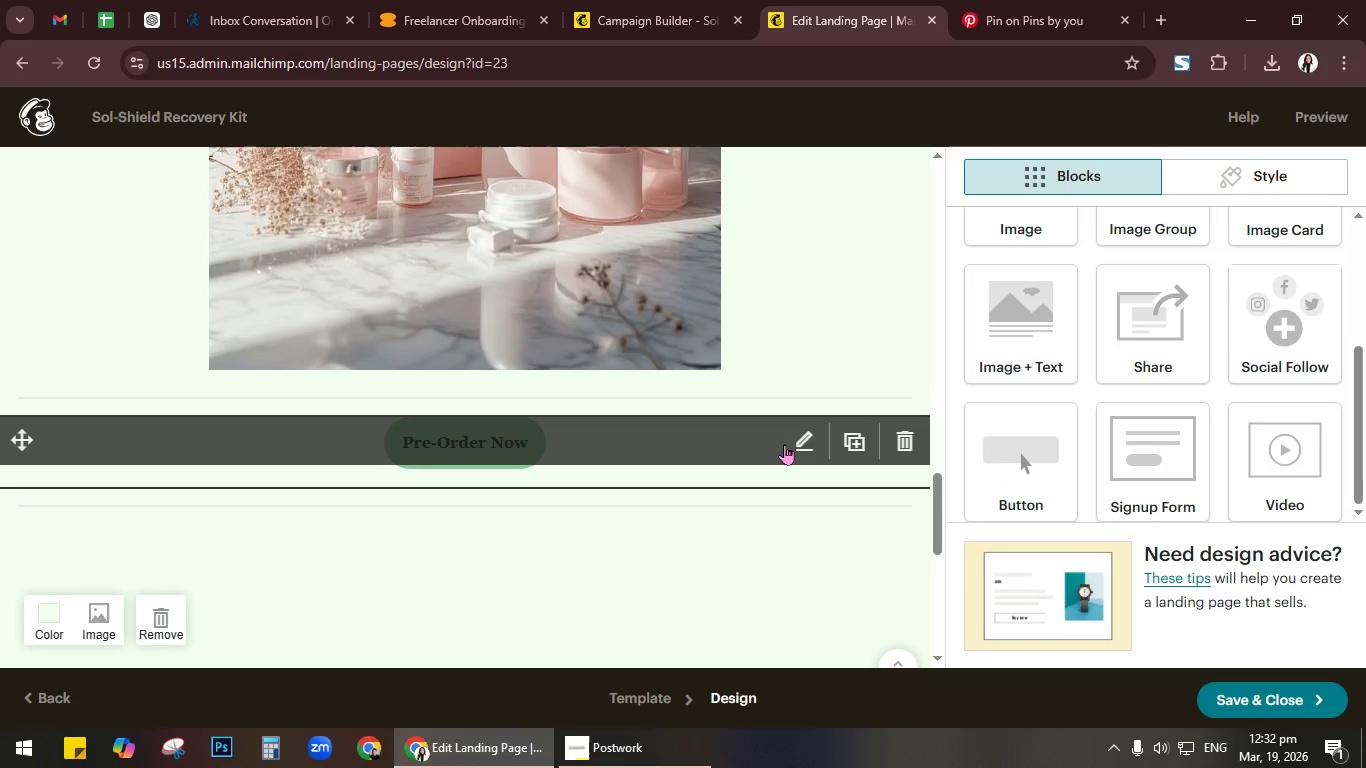 
left_click([790, 431])
 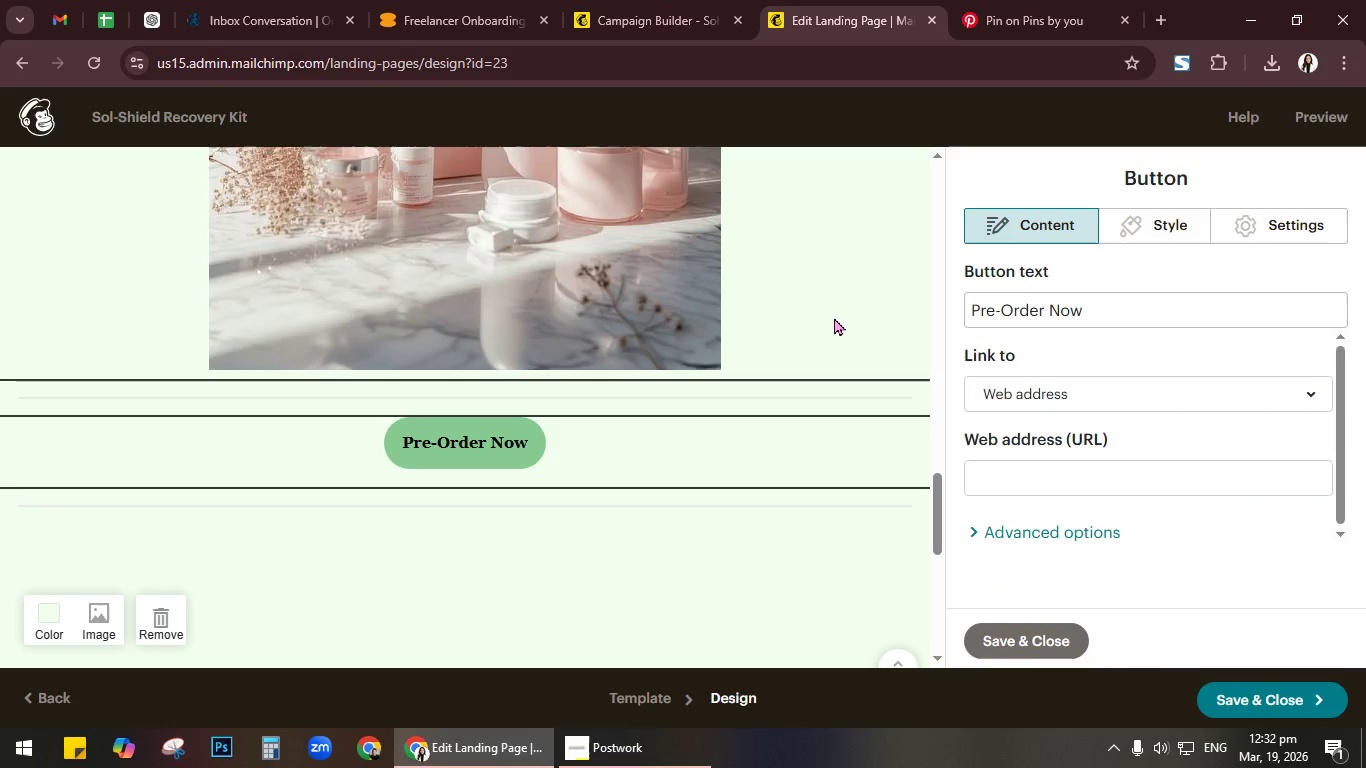 
left_click([763, 566])
 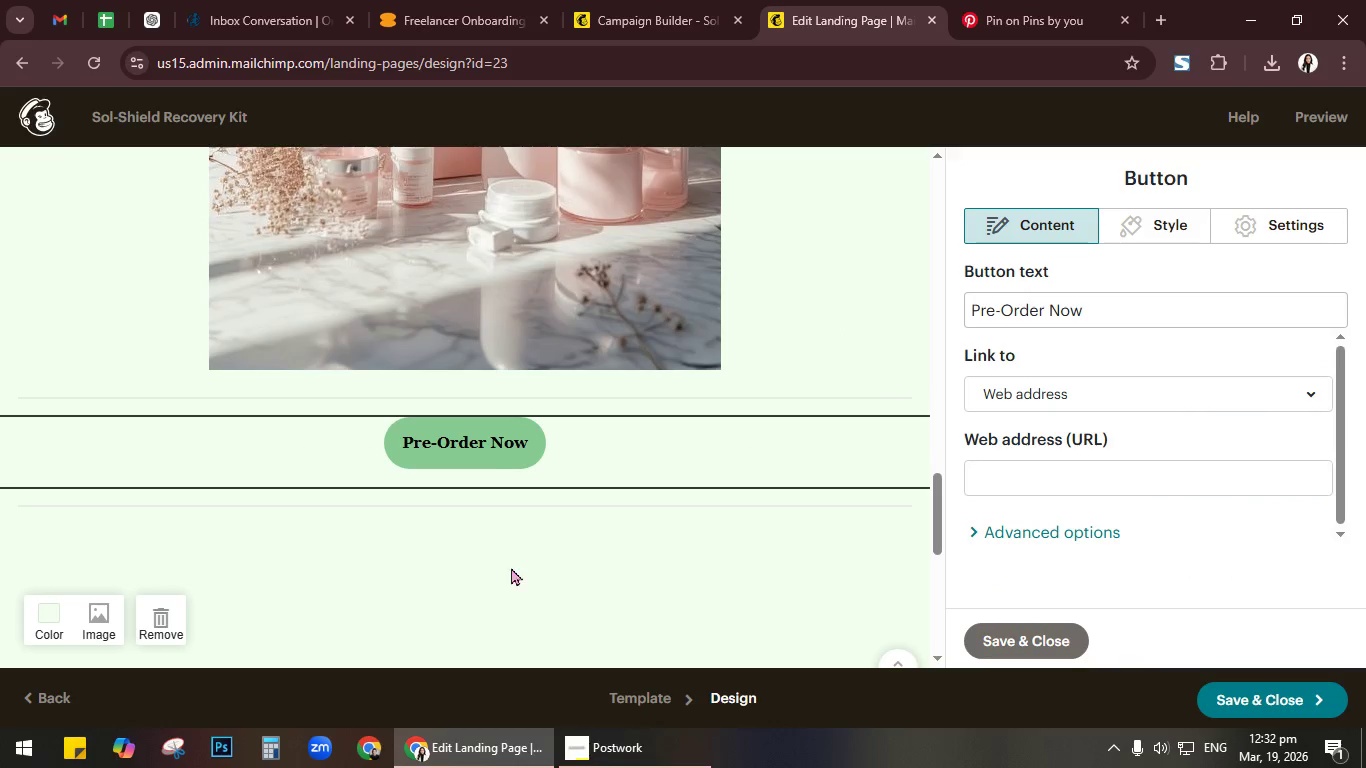 
left_click([483, 437])
 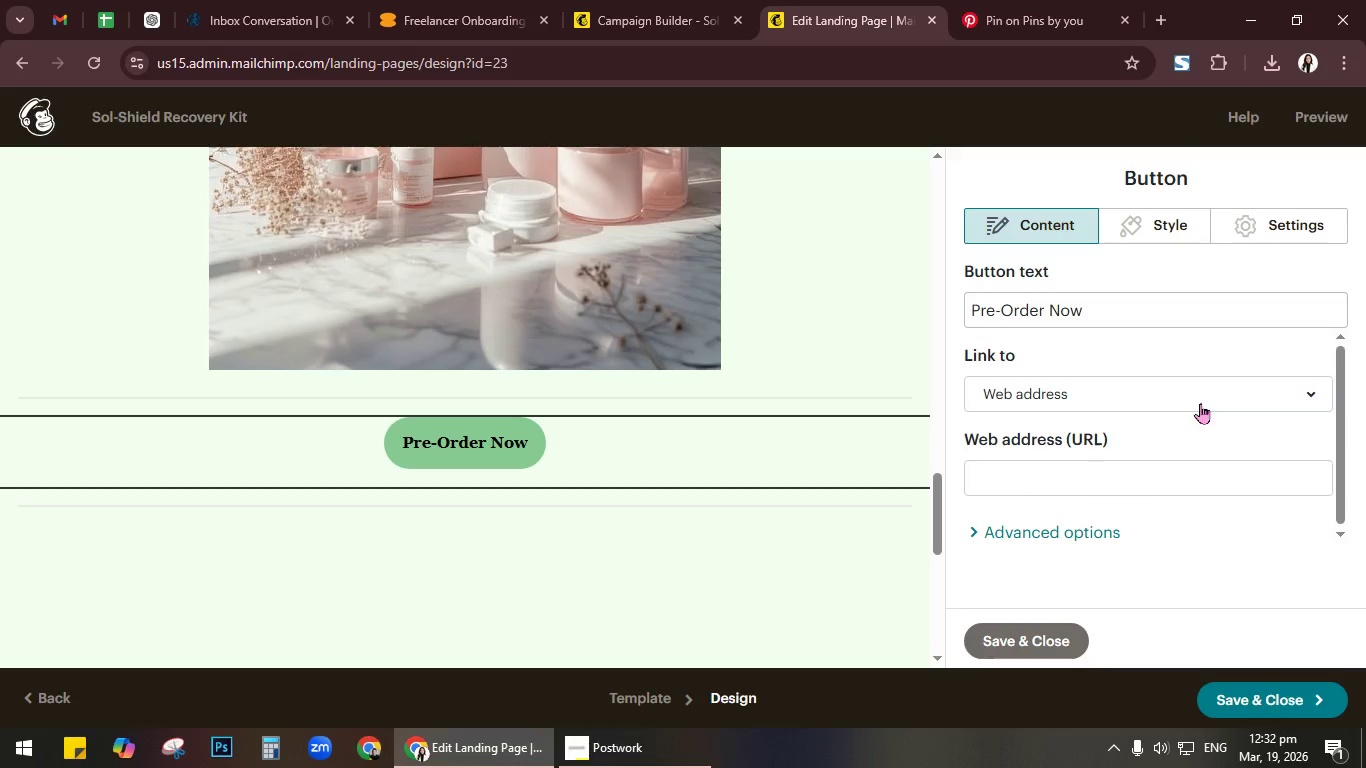 
left_click([1220, 388])
 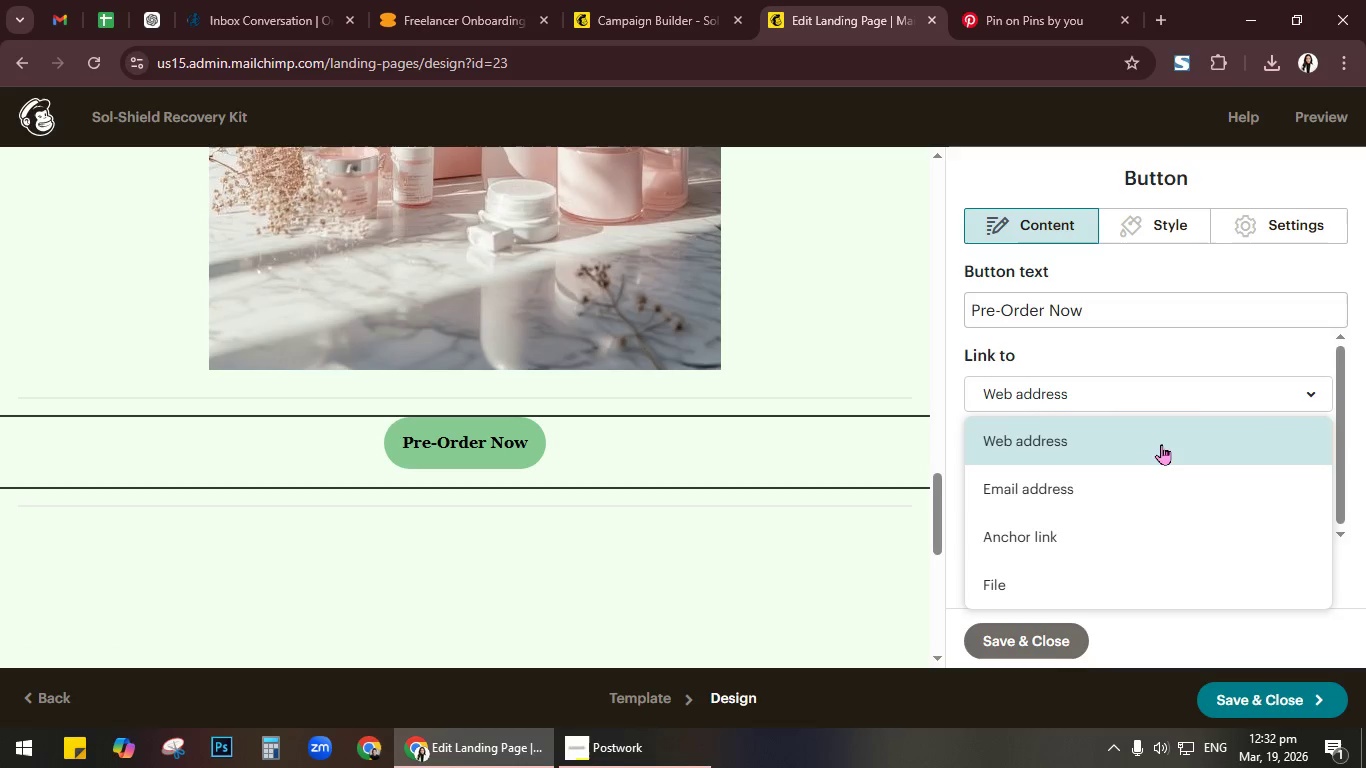 
wait(5.16)
 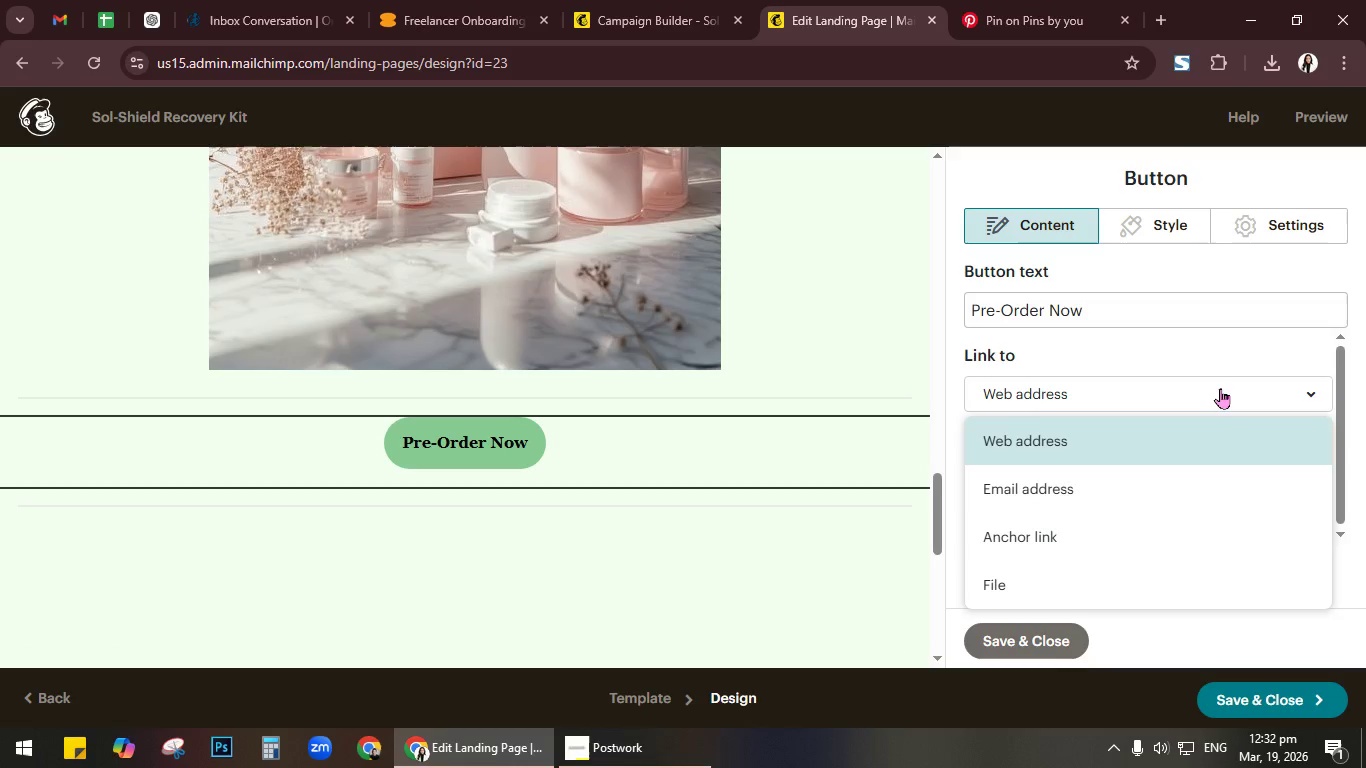 
left_click([1102, 485])
 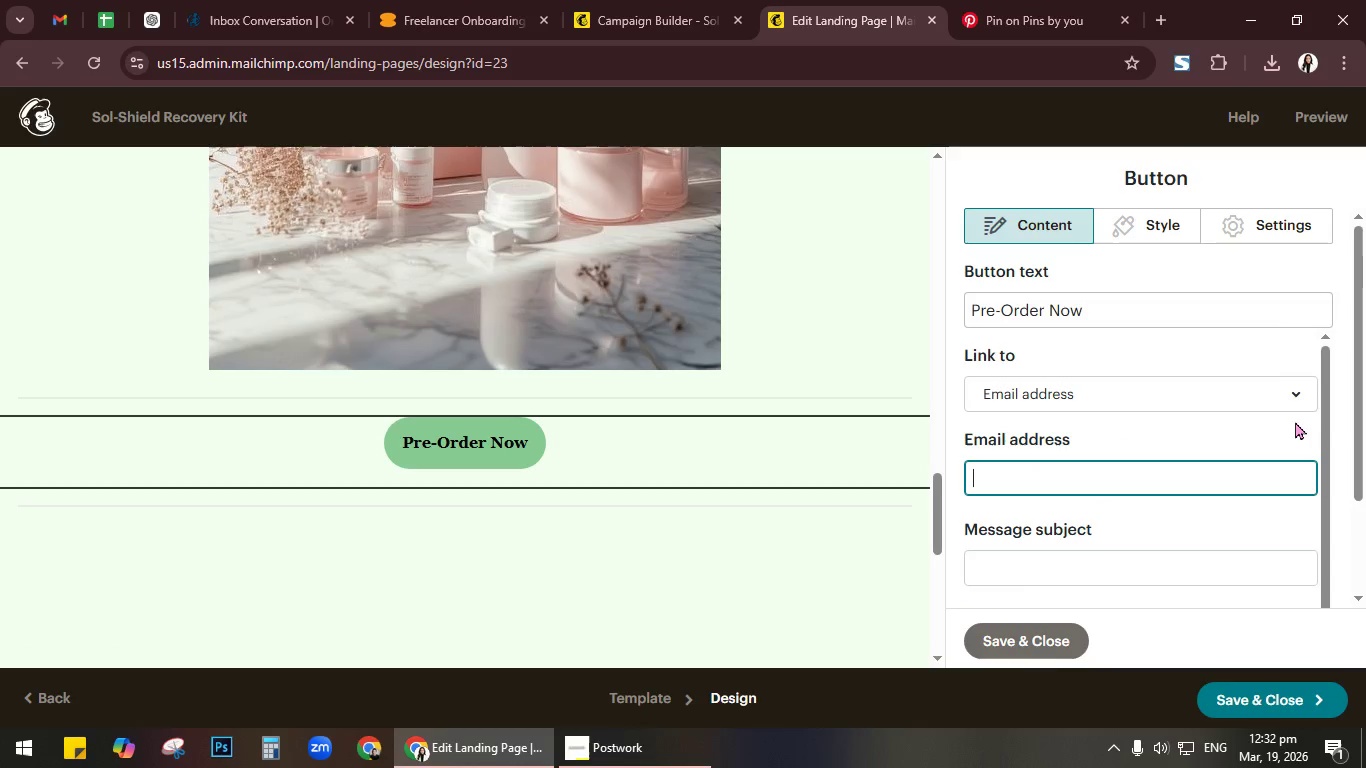 
left_click([1261, 439])
 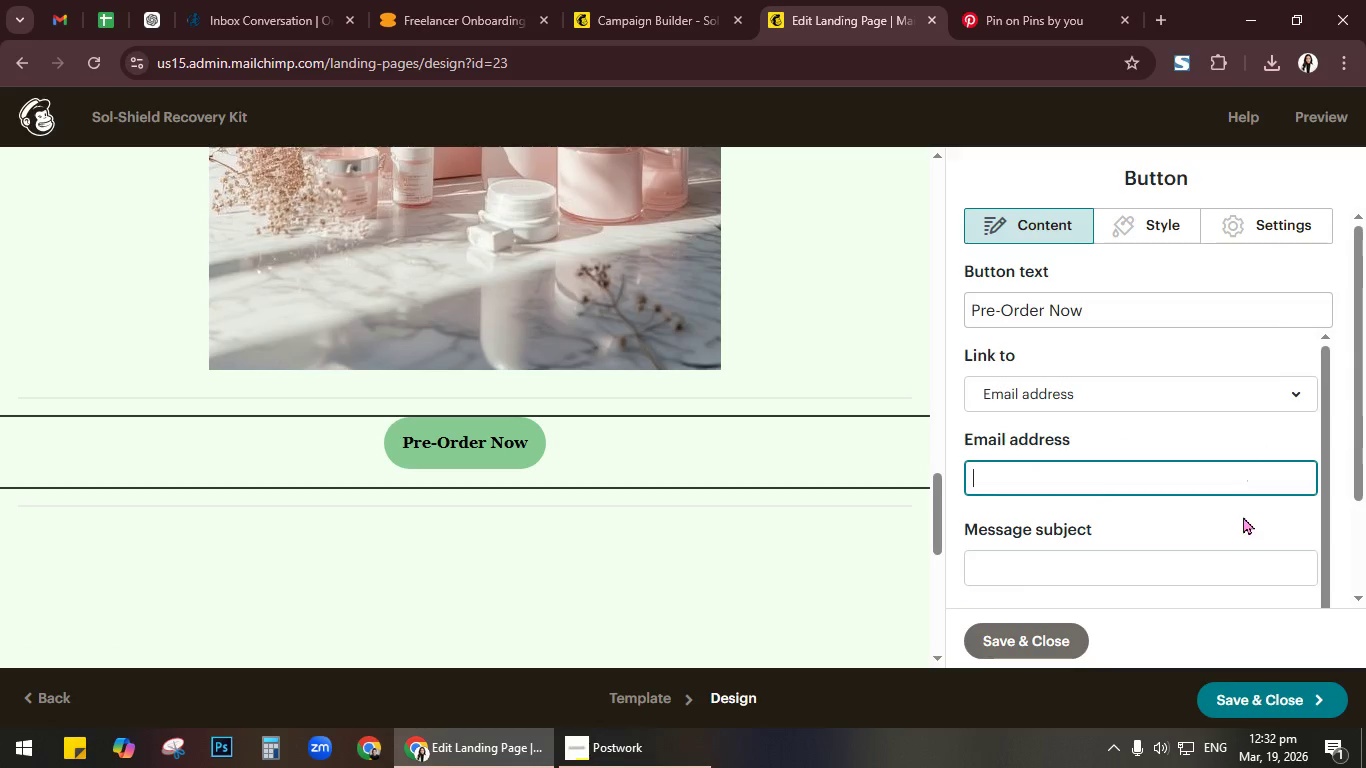 
left_click([1242, 522])
 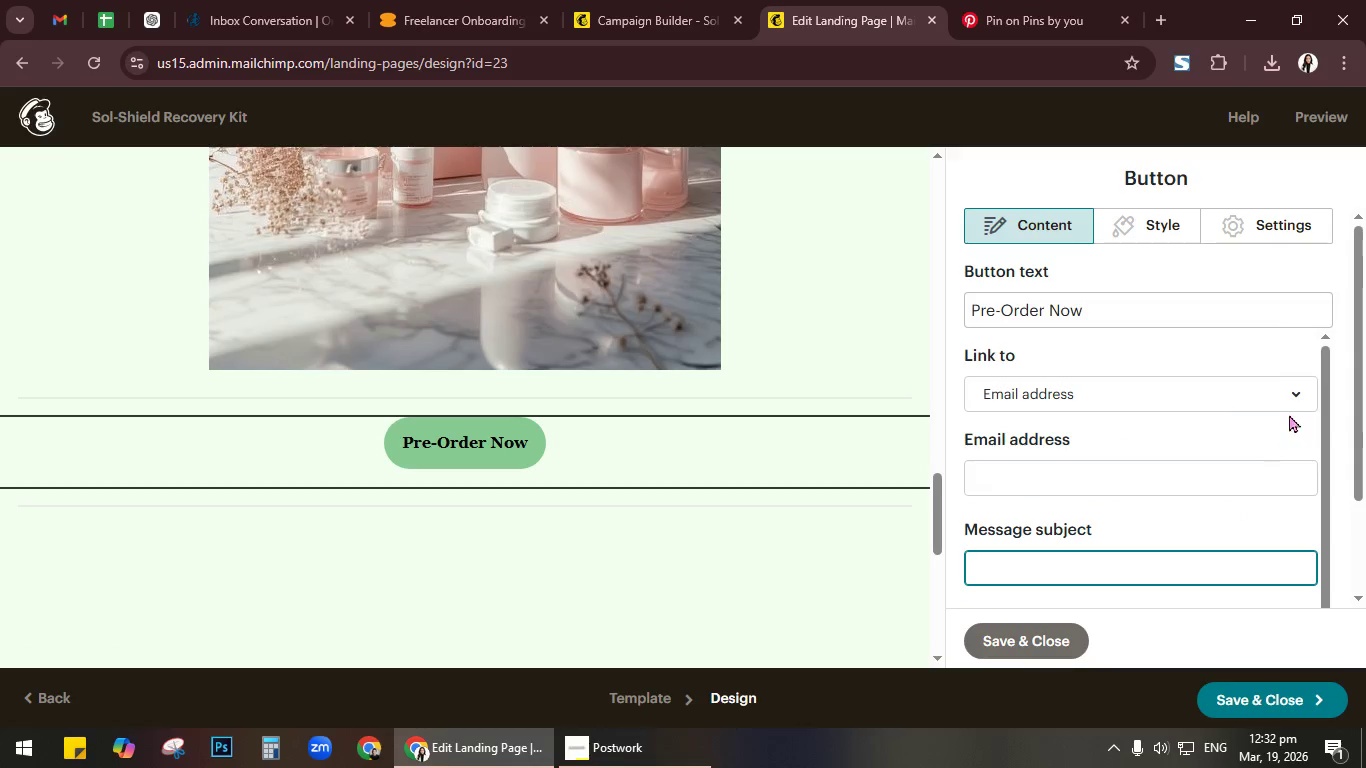 
left_click([1299, 402])
 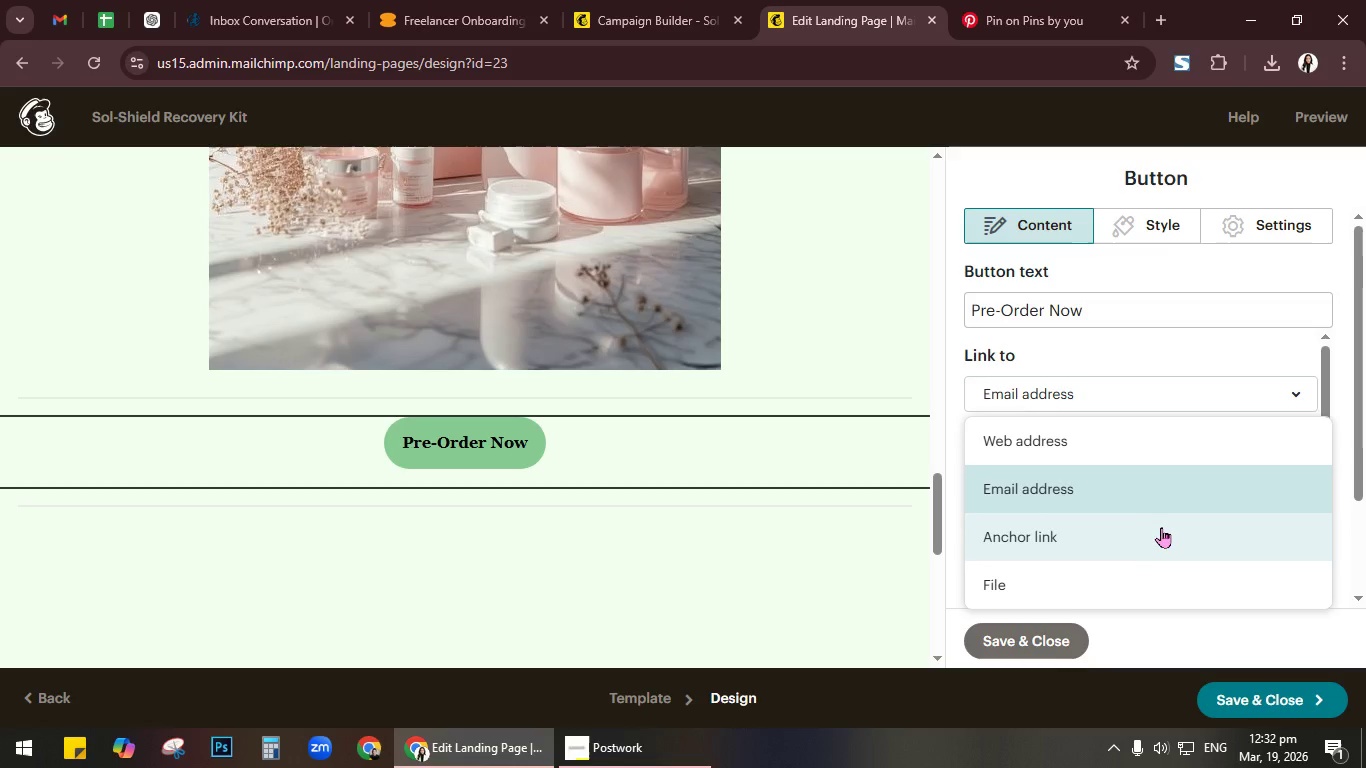 
scroll: coordinate [1141, 552], scroll_direction: down, amount: 2.0
 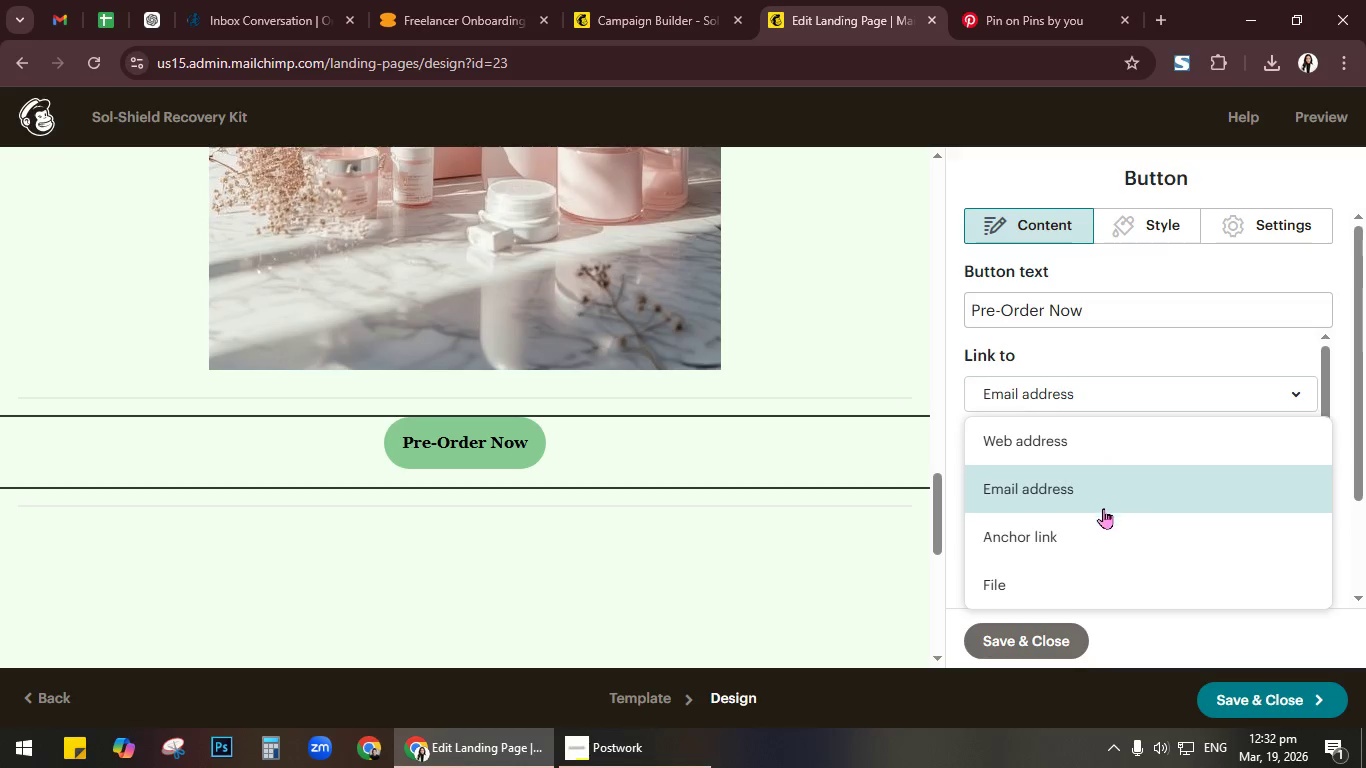 
left_click([1098, 523])
 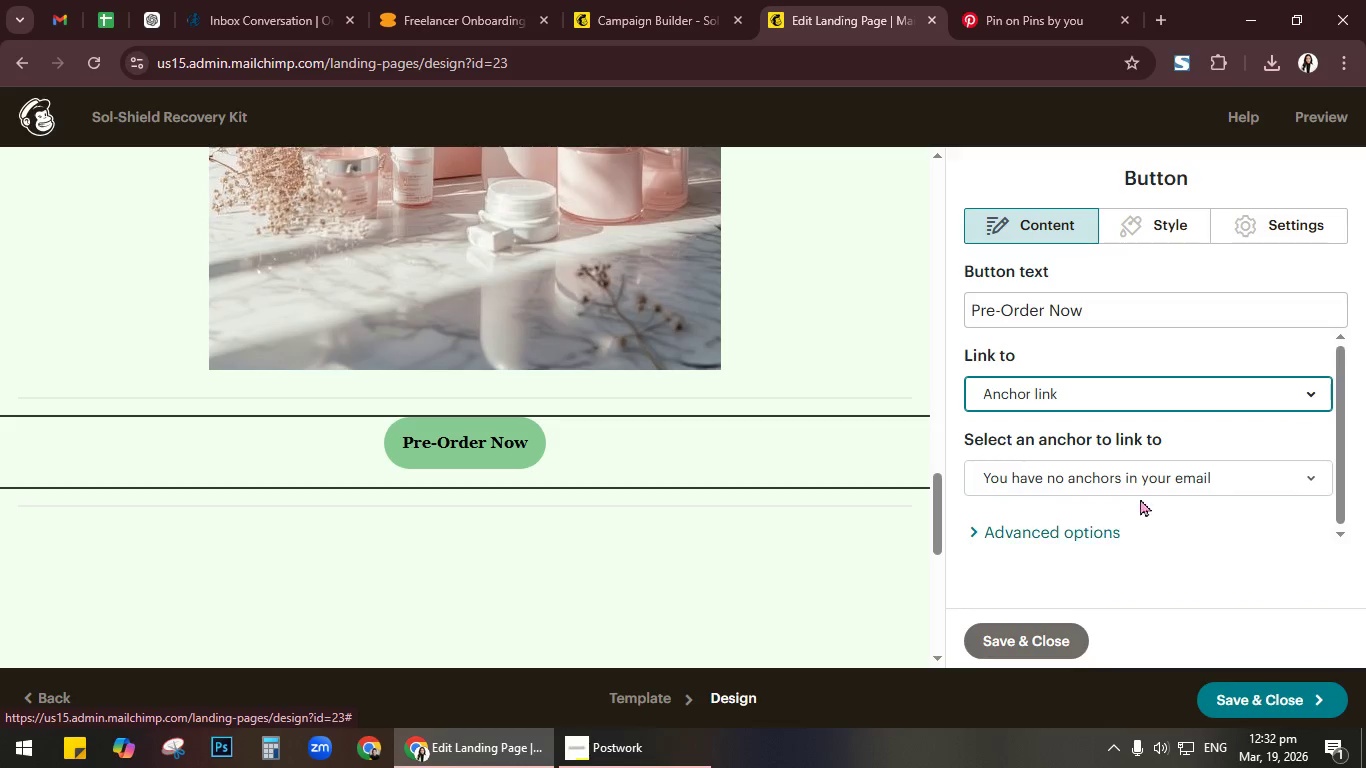 
left_click([1163, 484])
 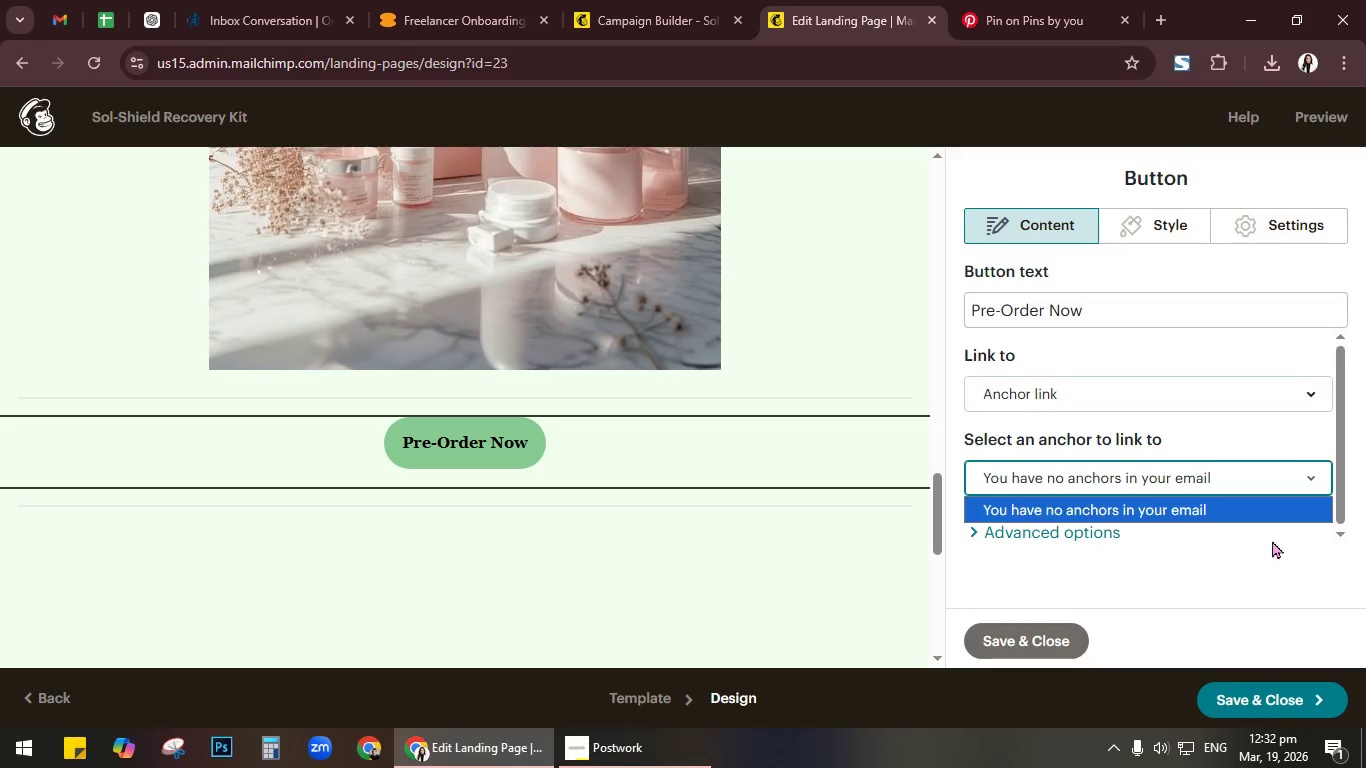 
left_click([1284, 559])
 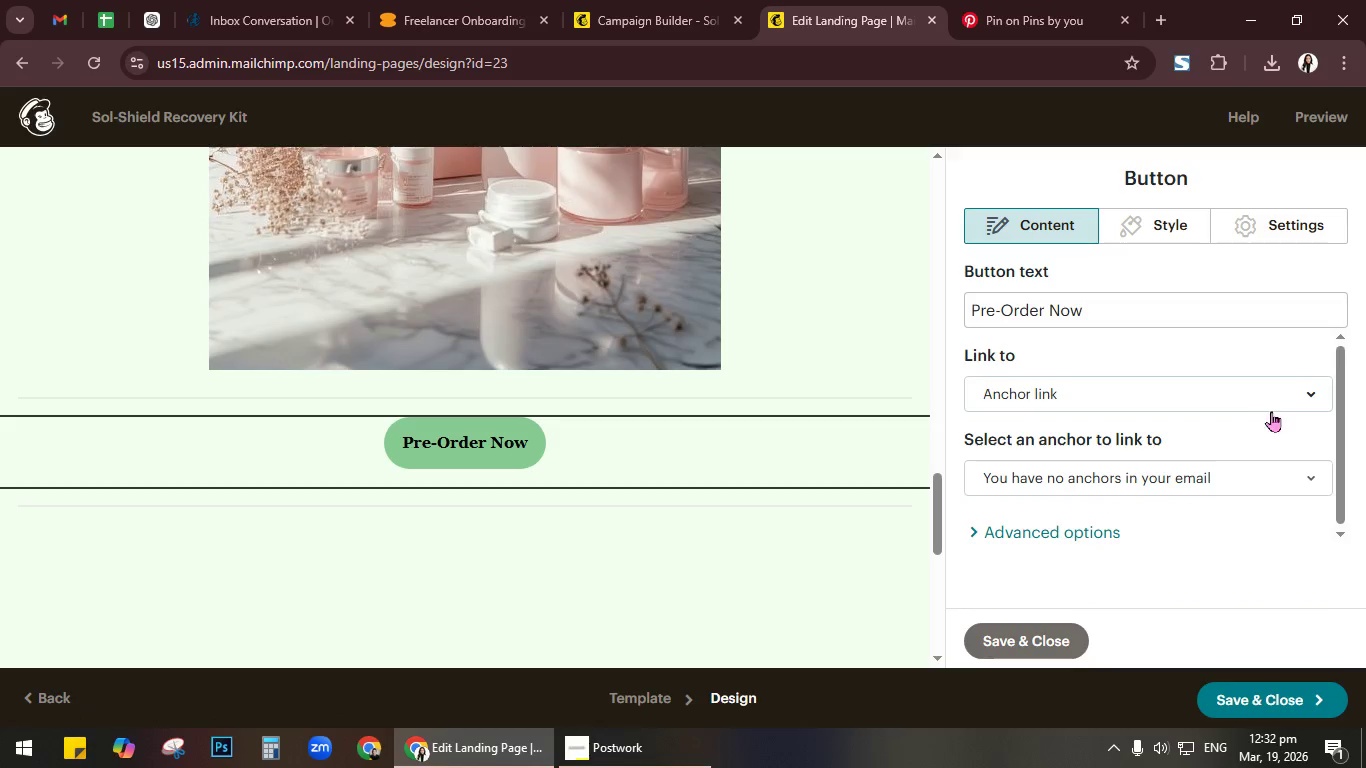 
left_click([1277, 405])
 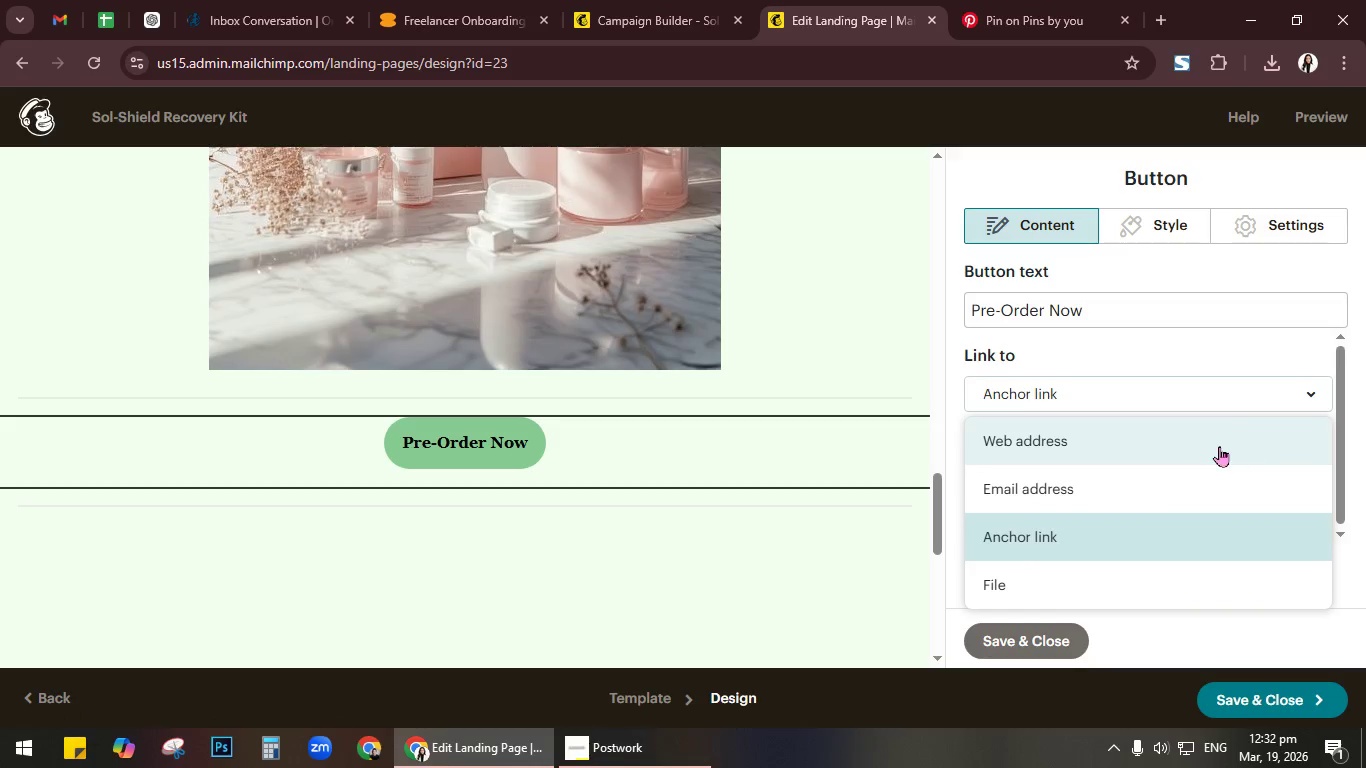 
left_click([1202, 446])
 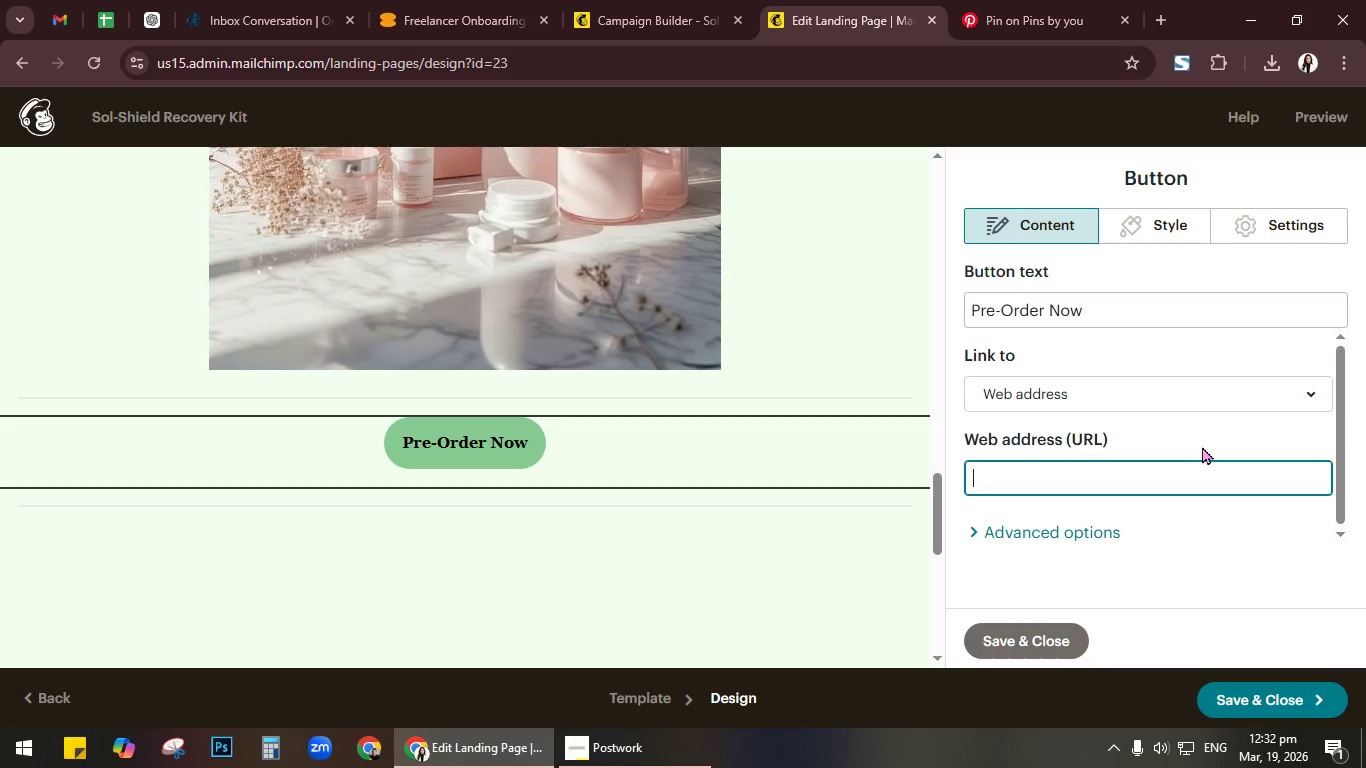 
left_click([1065, 535])
 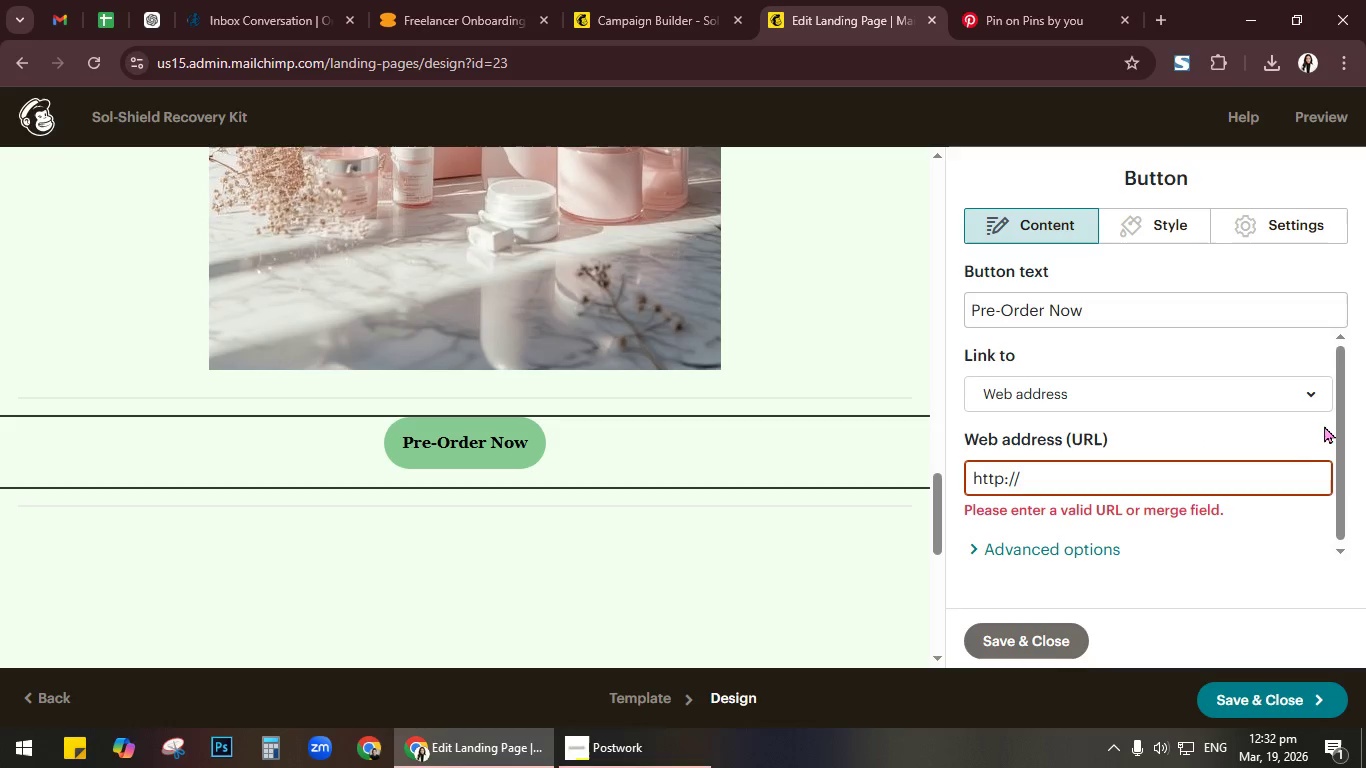 
left_click([1317, 405])
 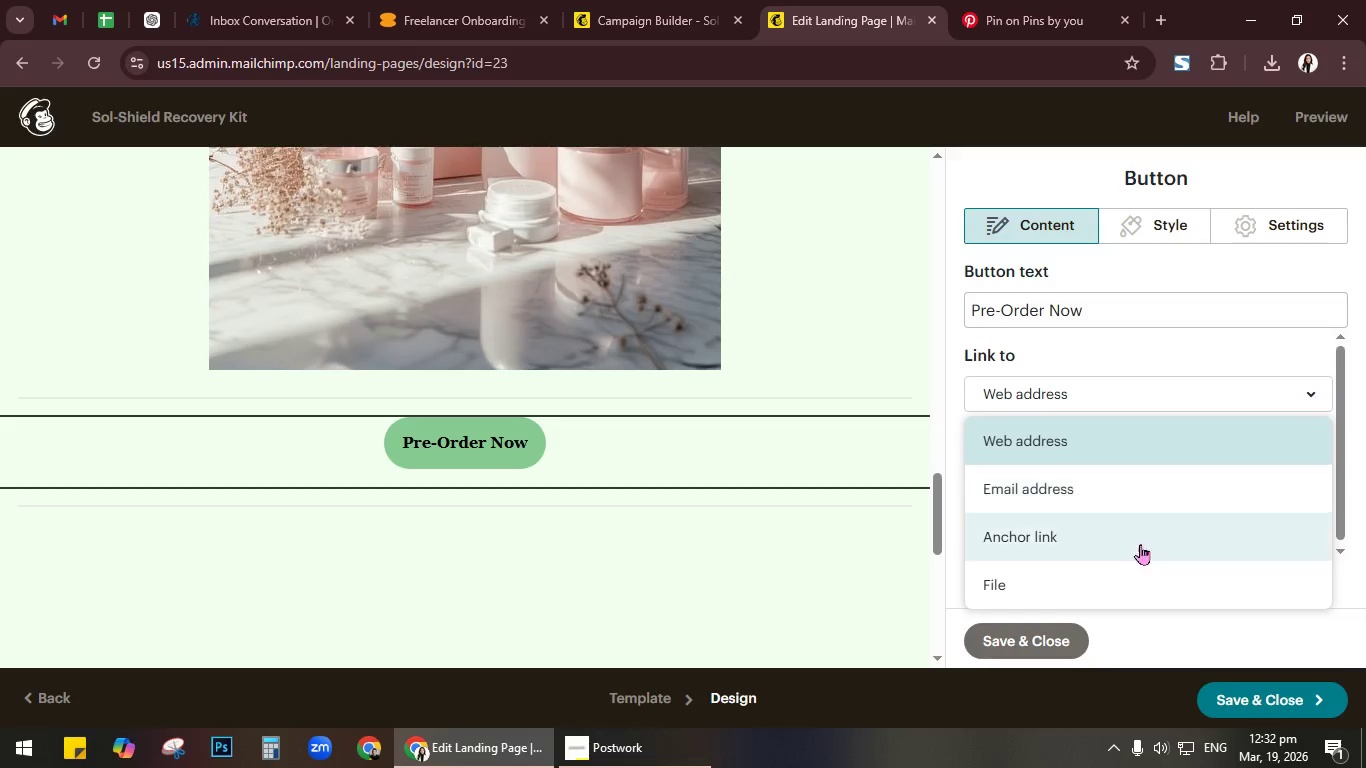 
left_click([1114, 576])
 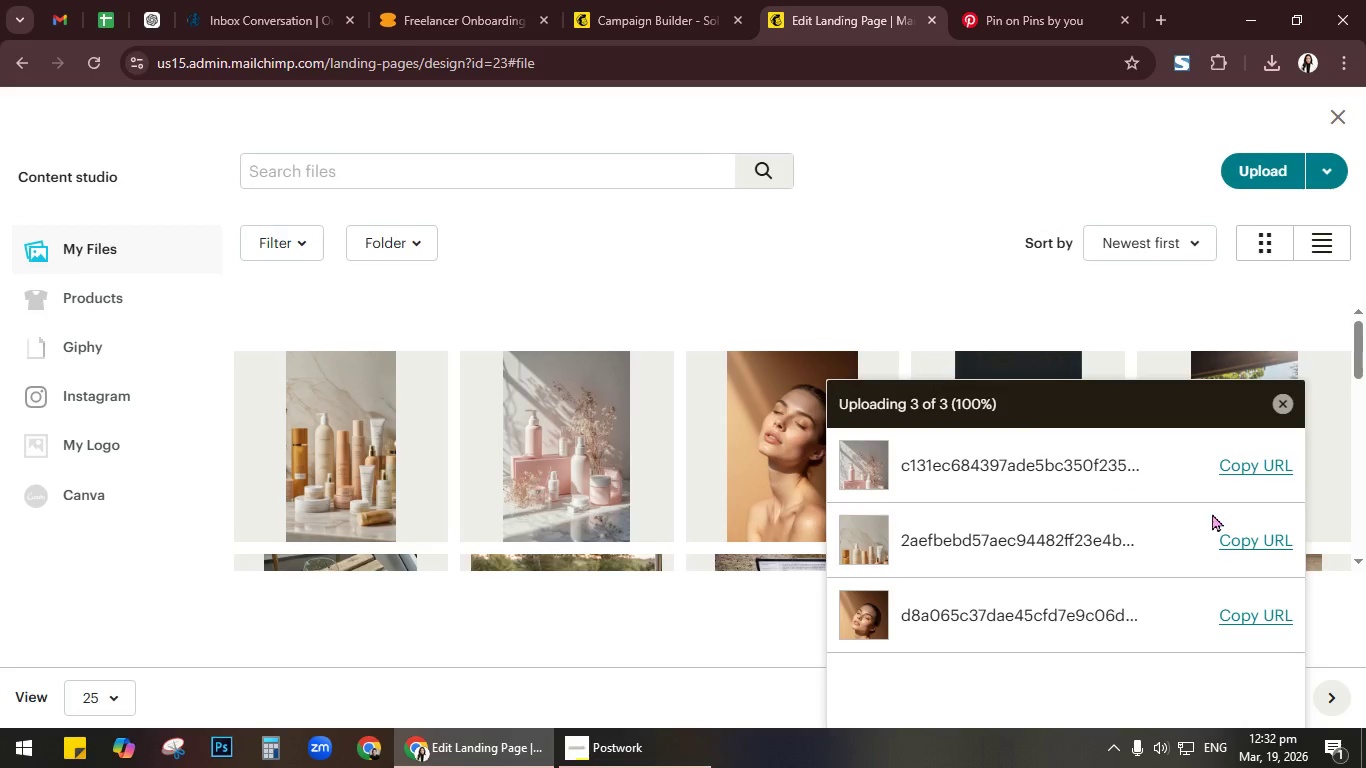 
left_click([1271, 406])
 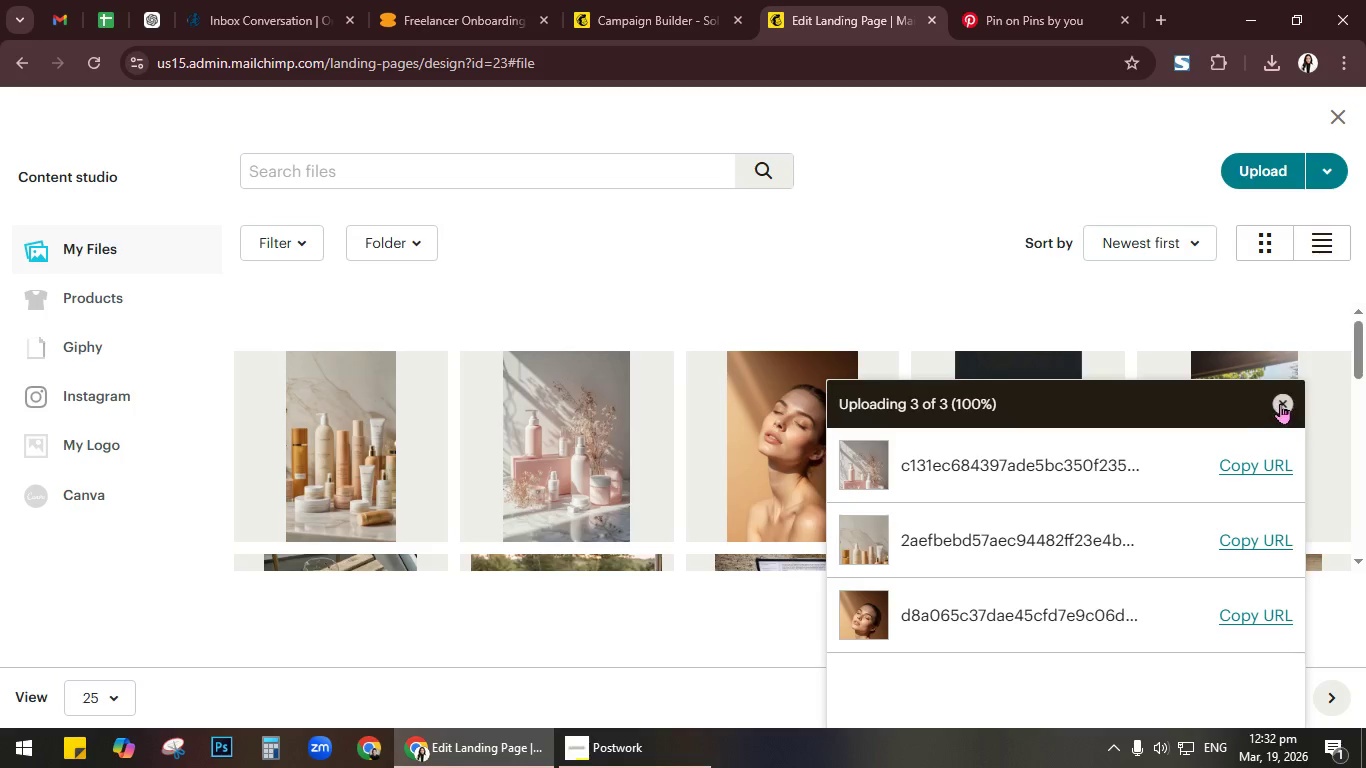 
left_click([1283, 403])
 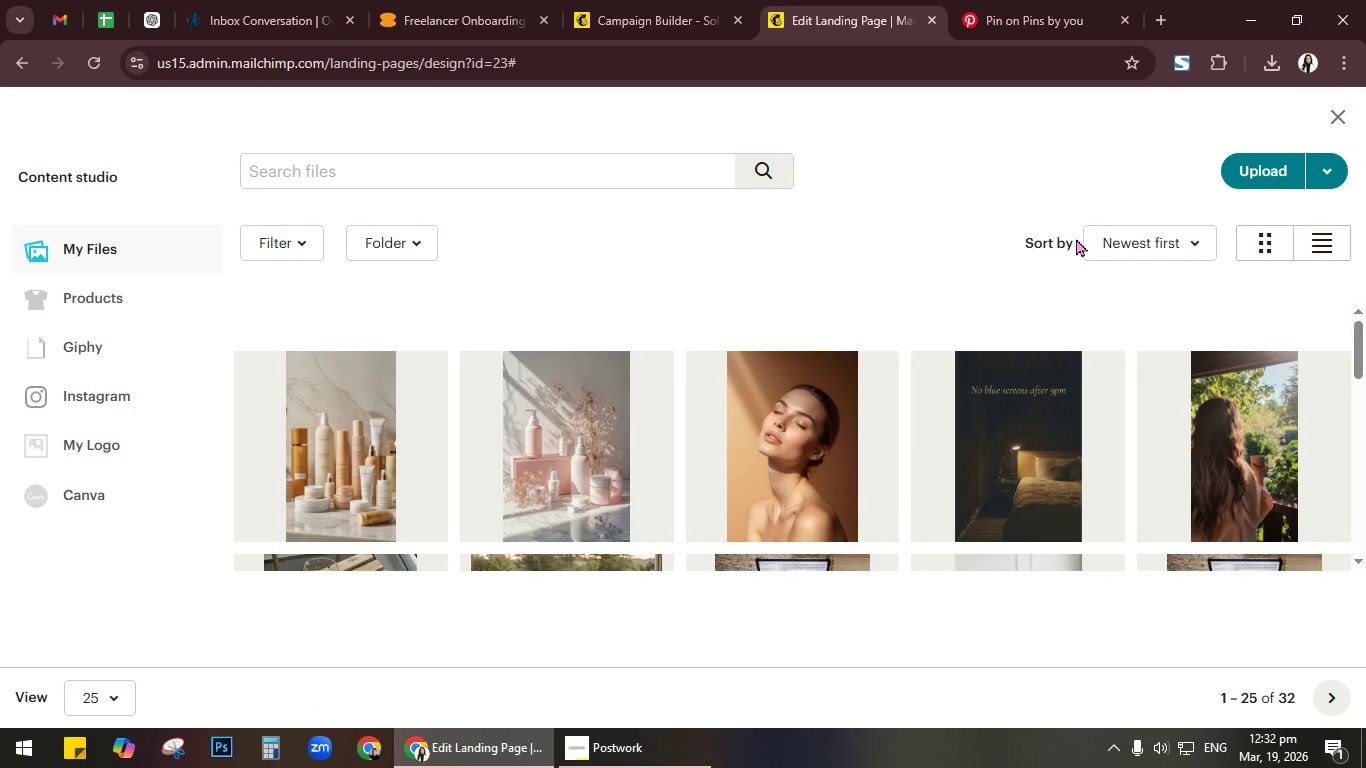 
left_click([1339, 119])
 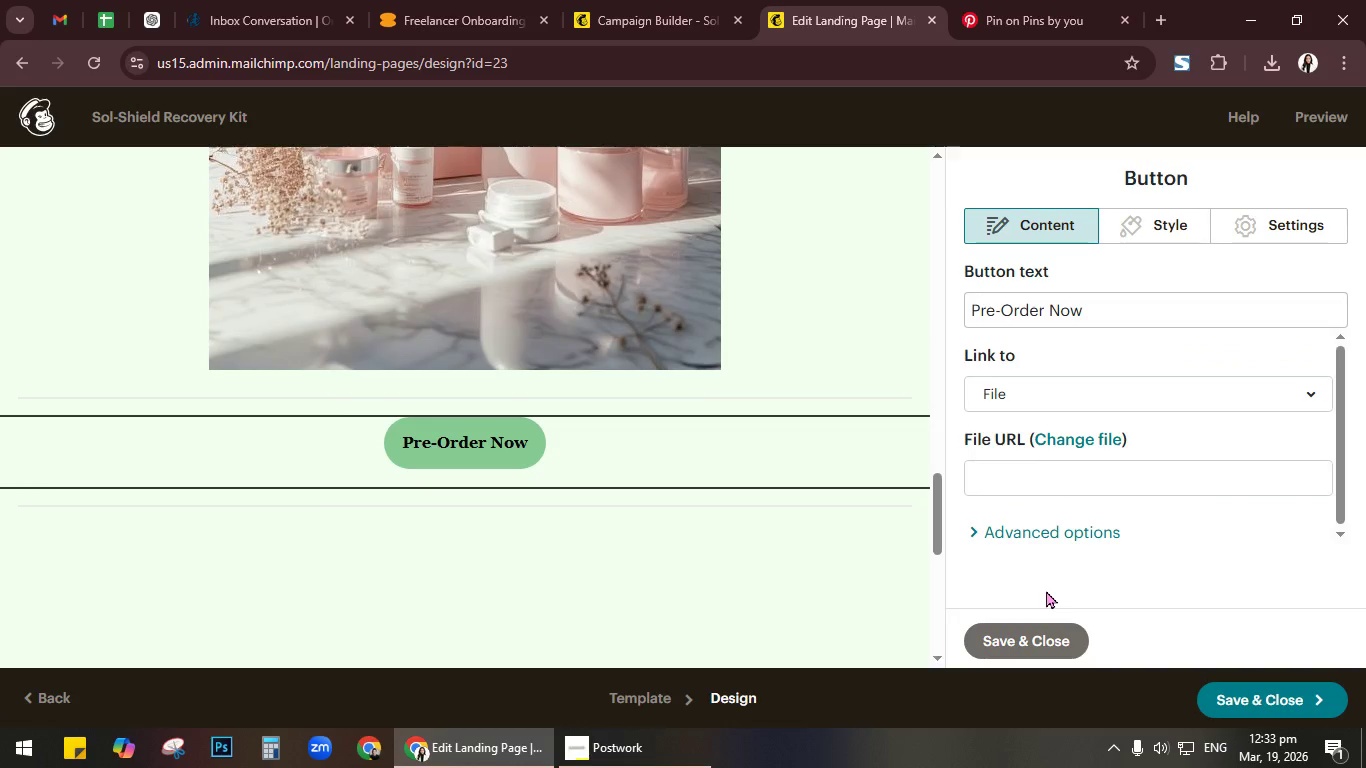 
wait(5.95)
 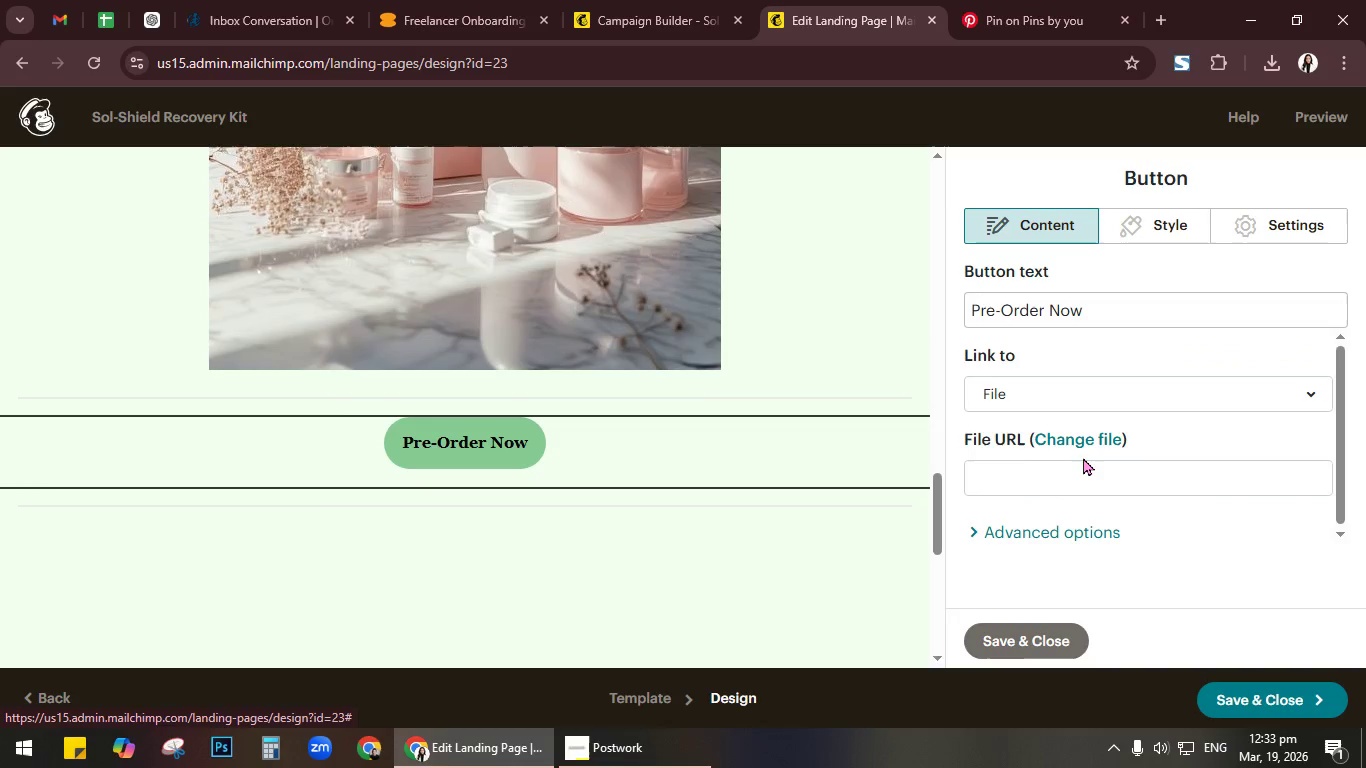 
key(Alt+AltLeft)
 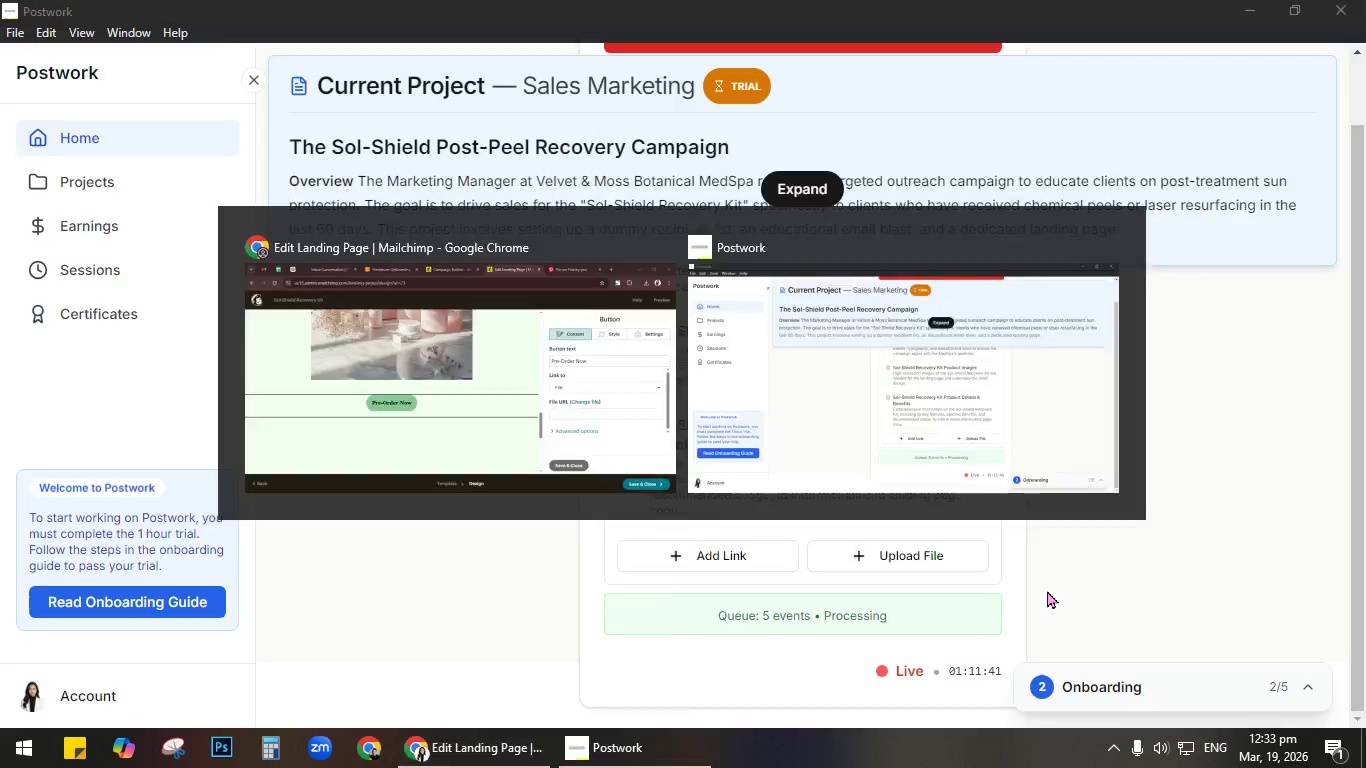 
key(Alt+Tab)